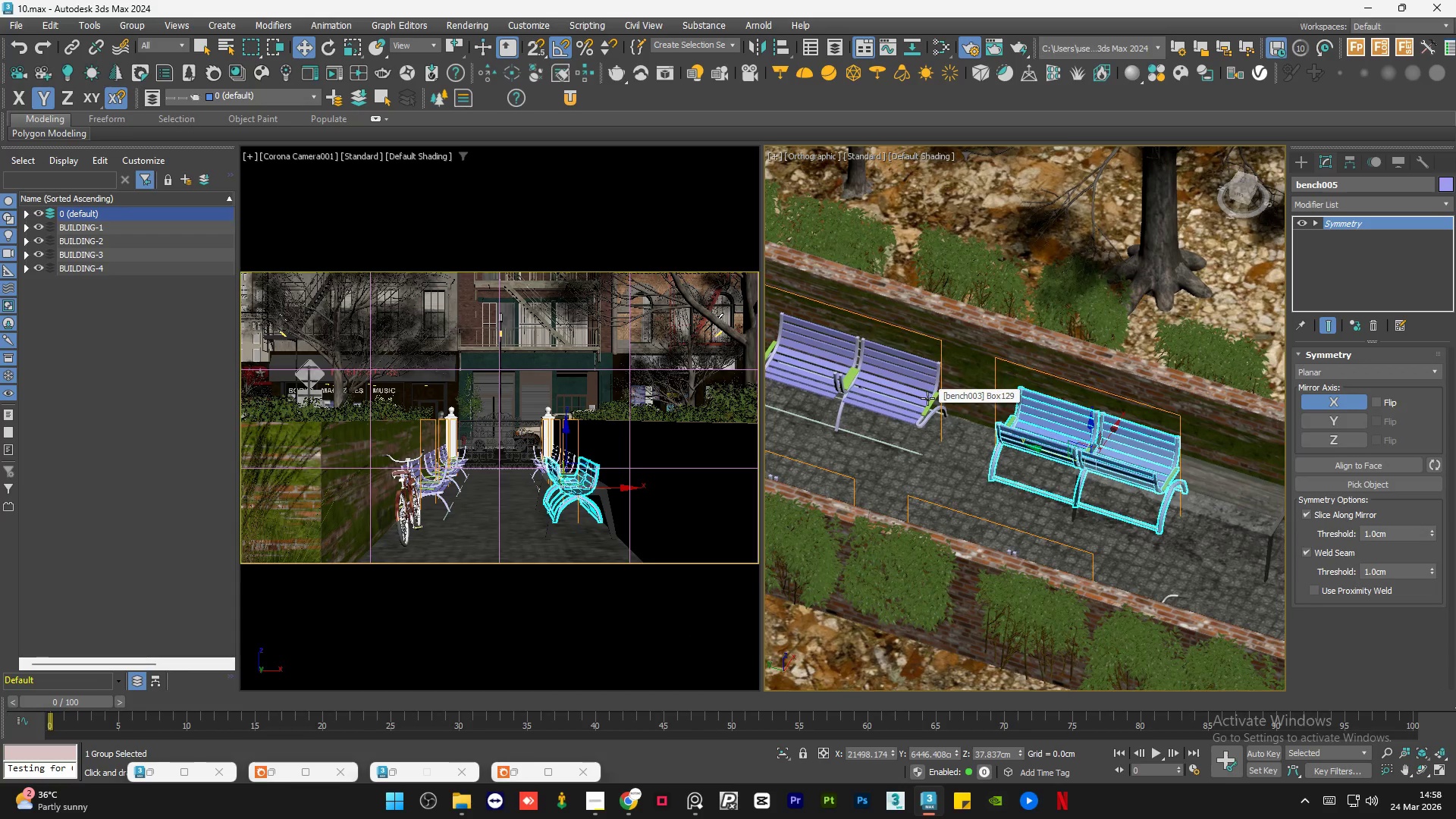 
key(Control+Z)
 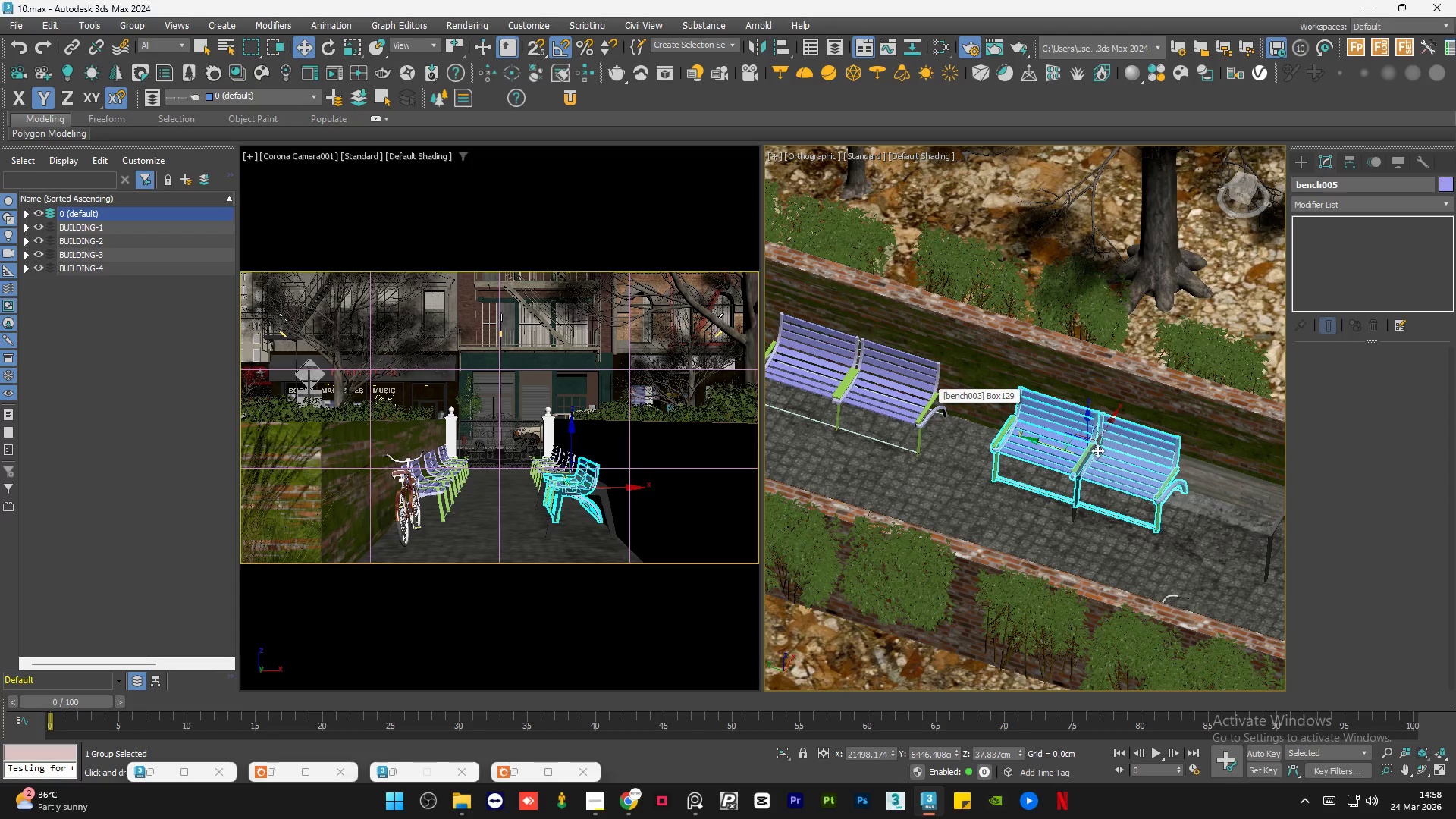 
key(Control+Z)
 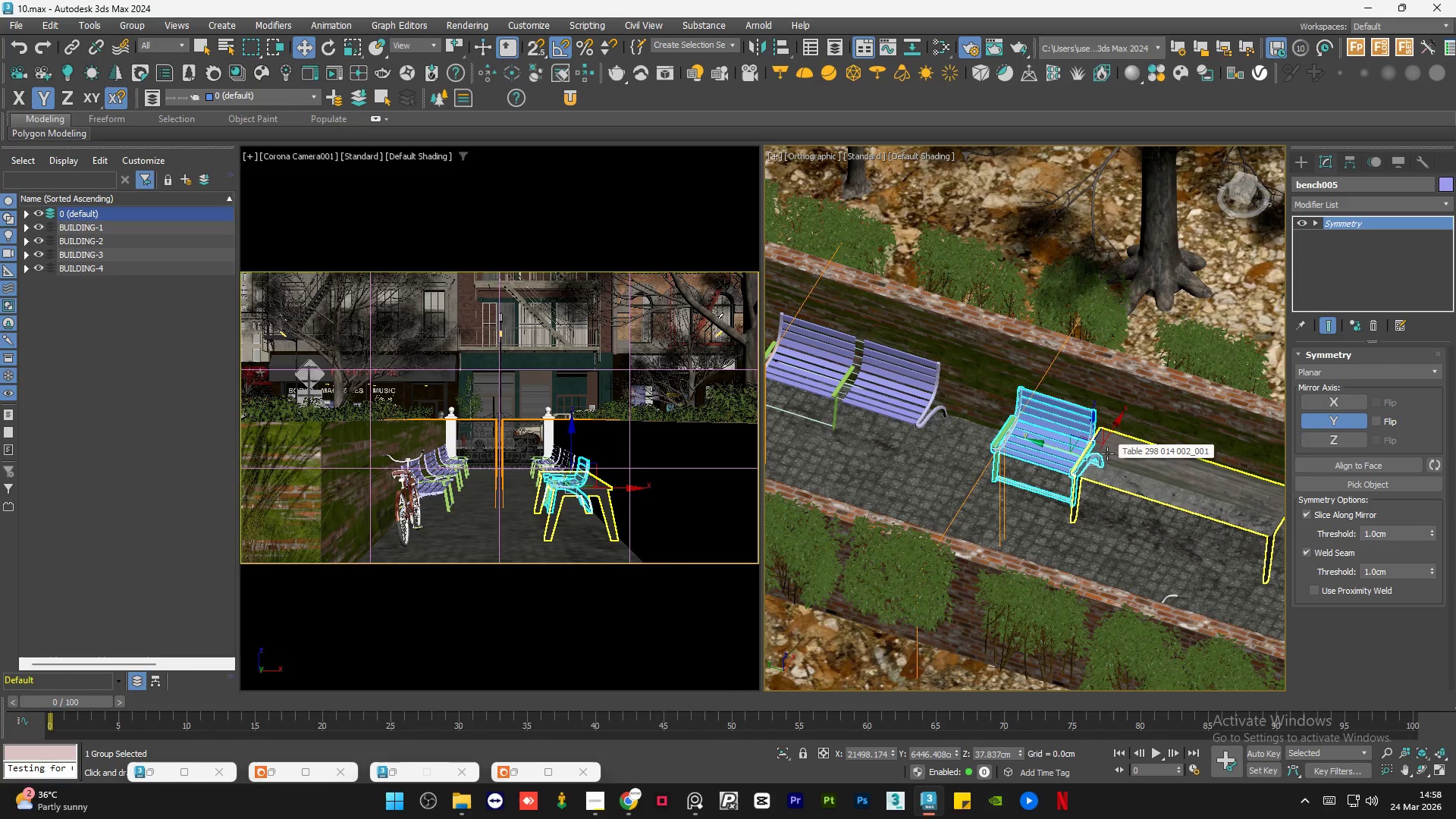 
key(Control+Z)
 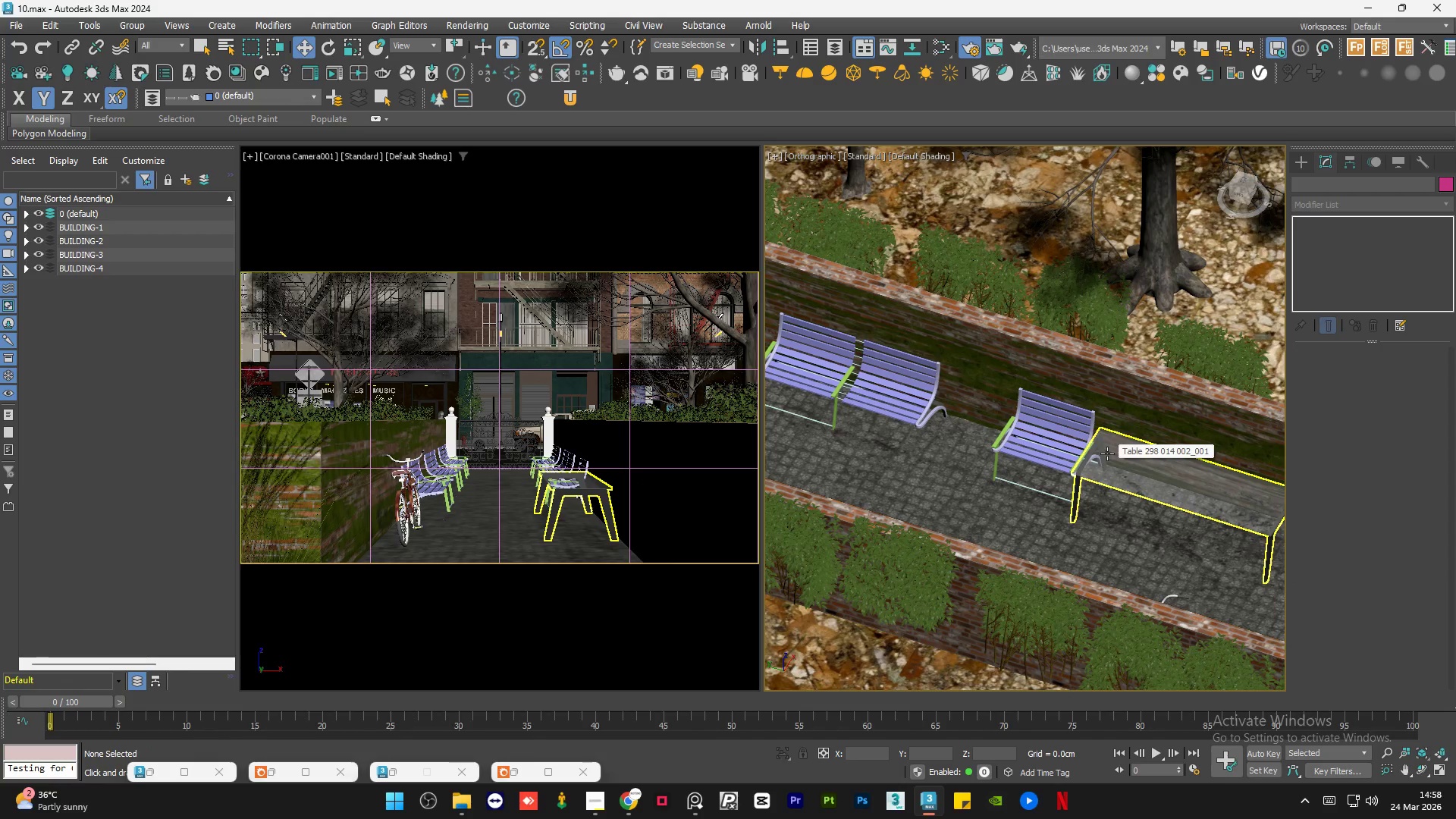 
key(Control+Y)
 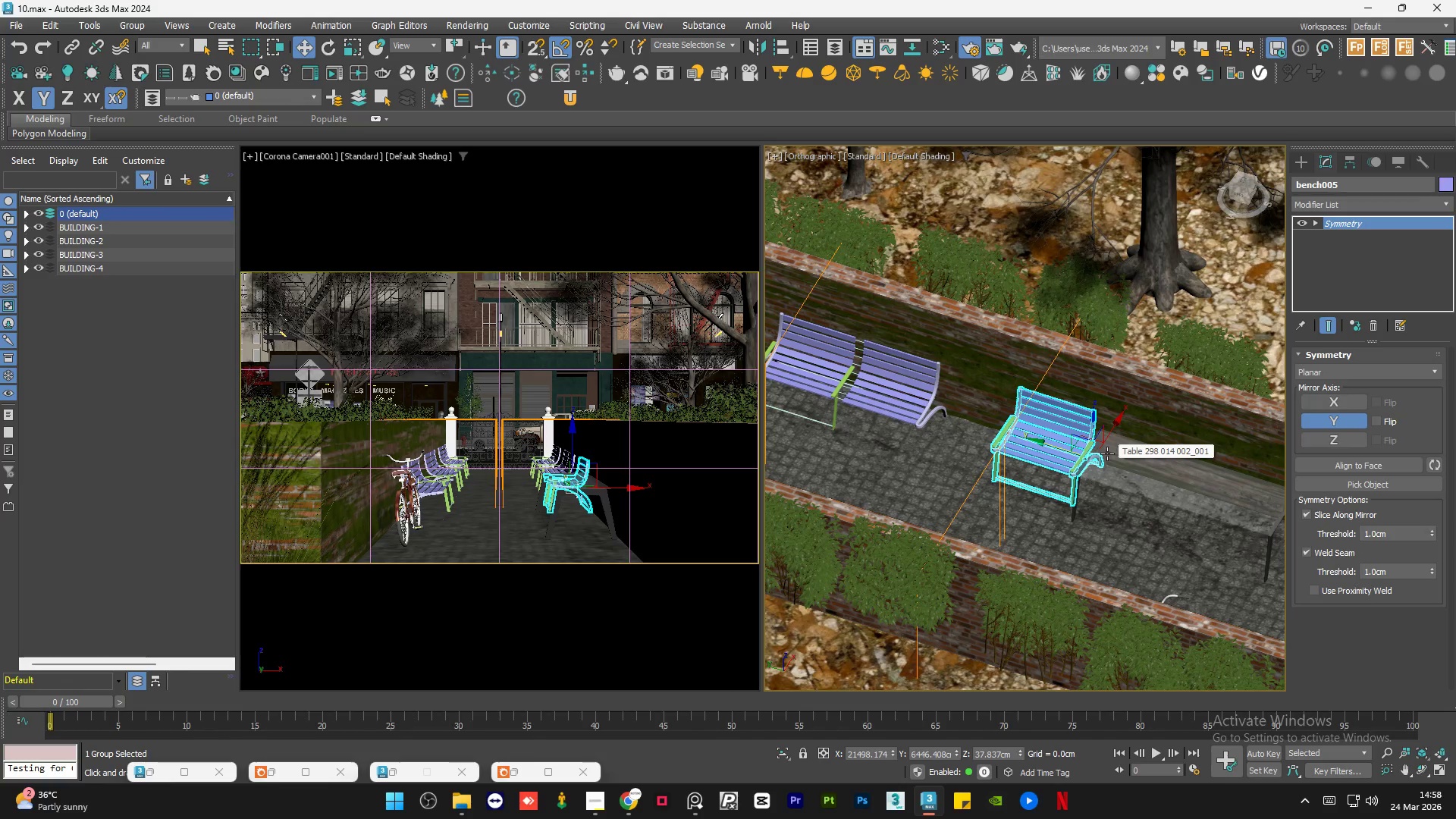 
key(Control+Y)
 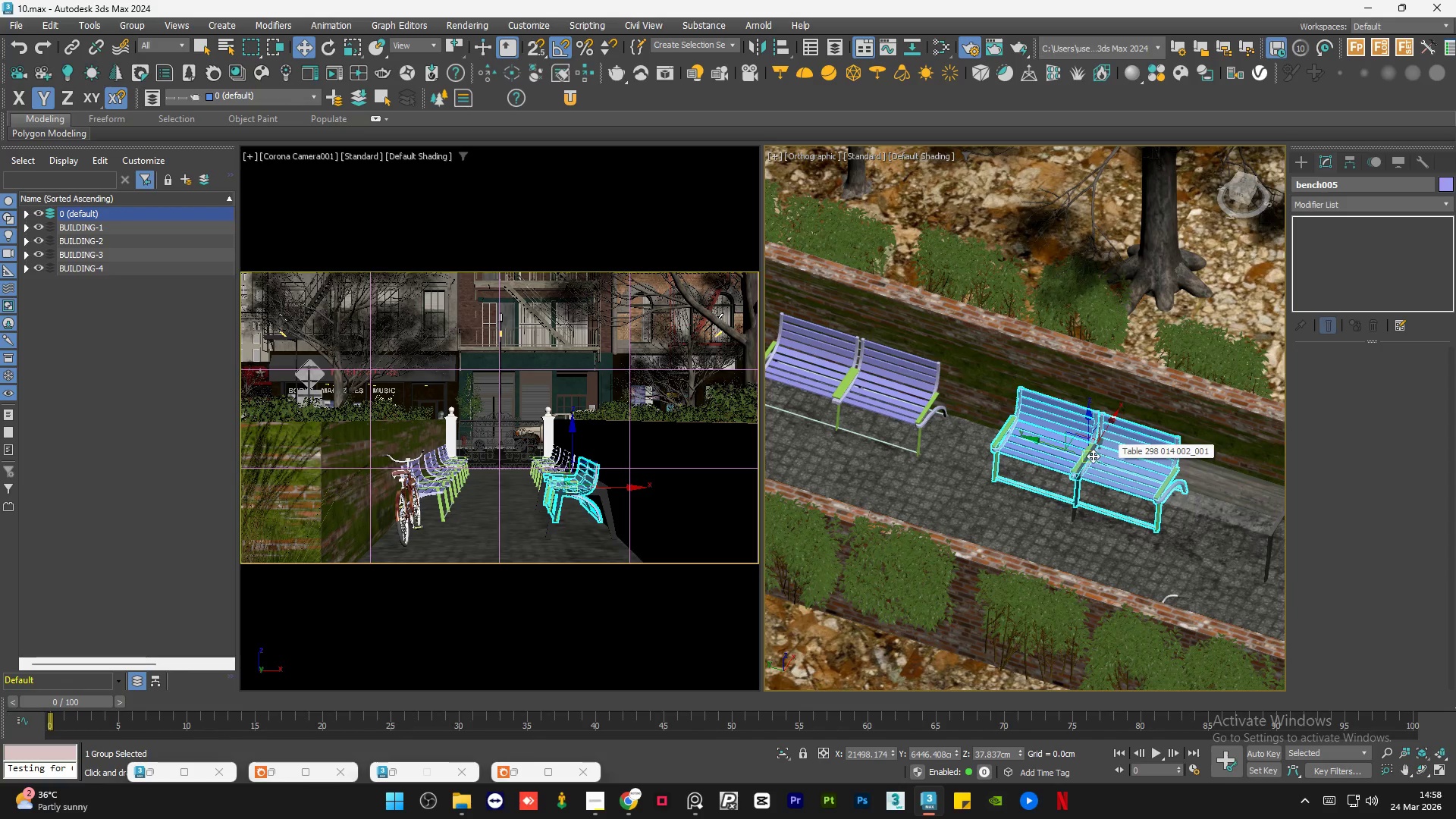 
left_click([1093, 456])
 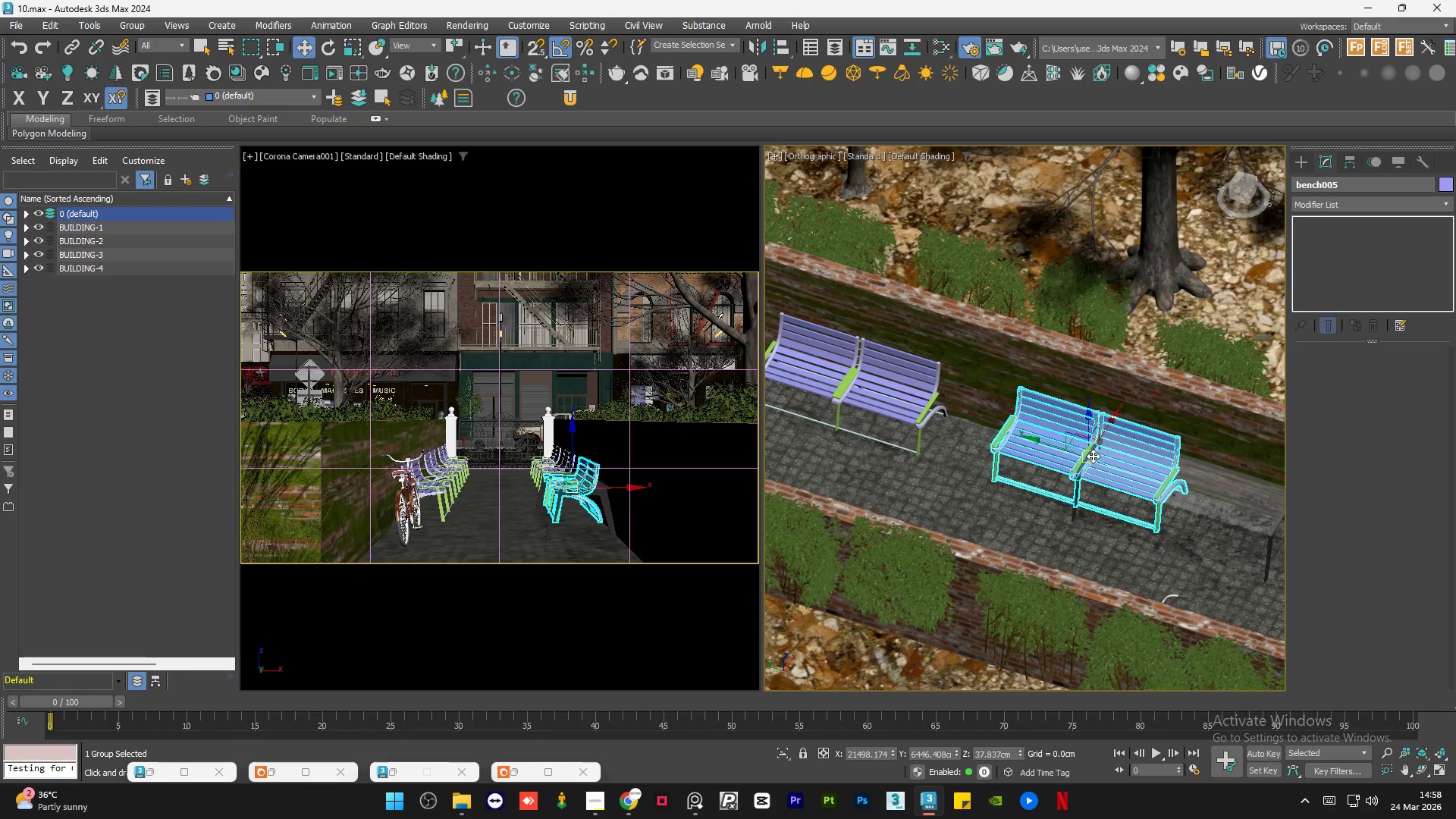 
key(Delete)
 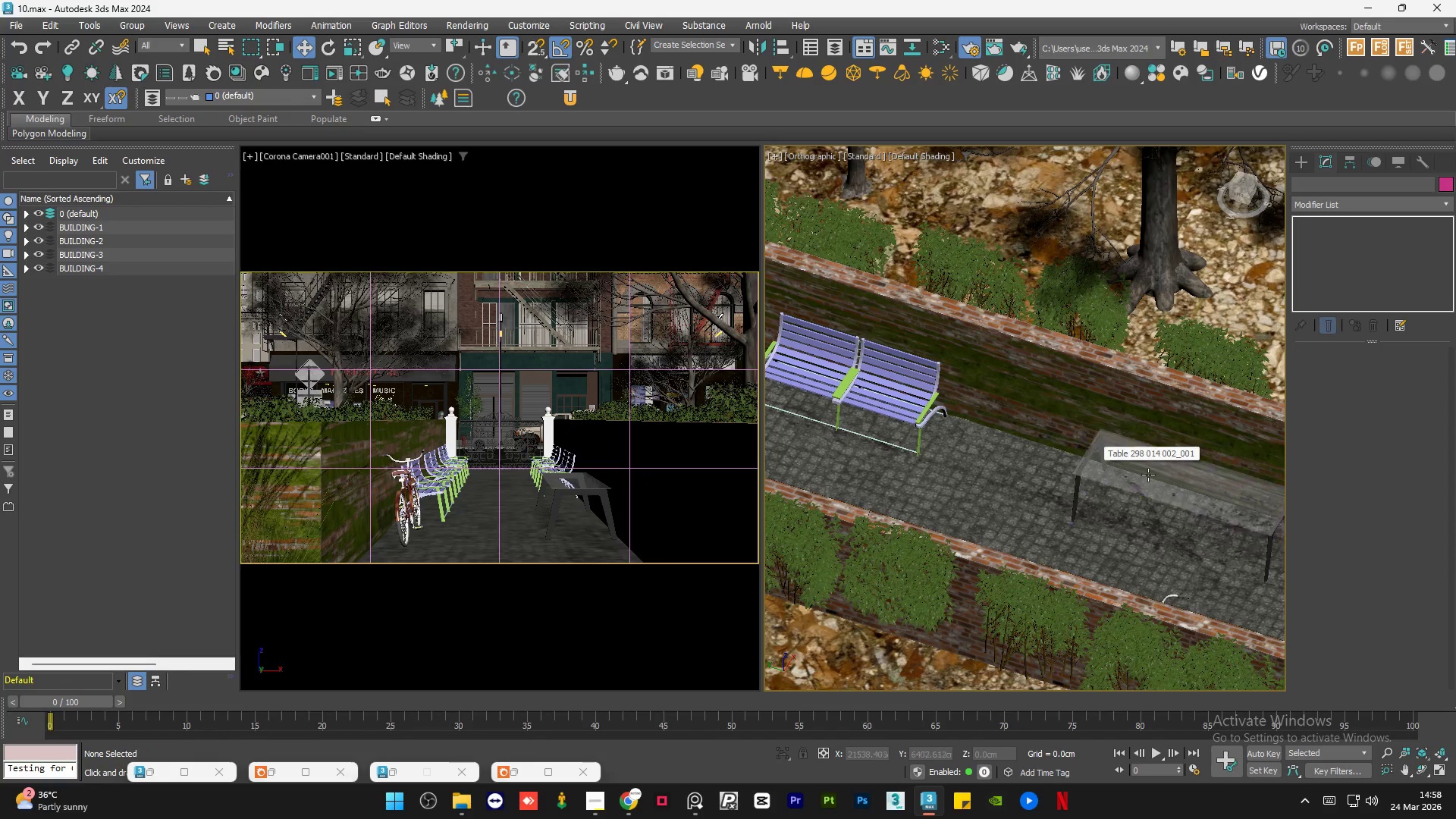 
scroll: coordinate [1134, 477], scroll_direction: down, amount: 2.0
 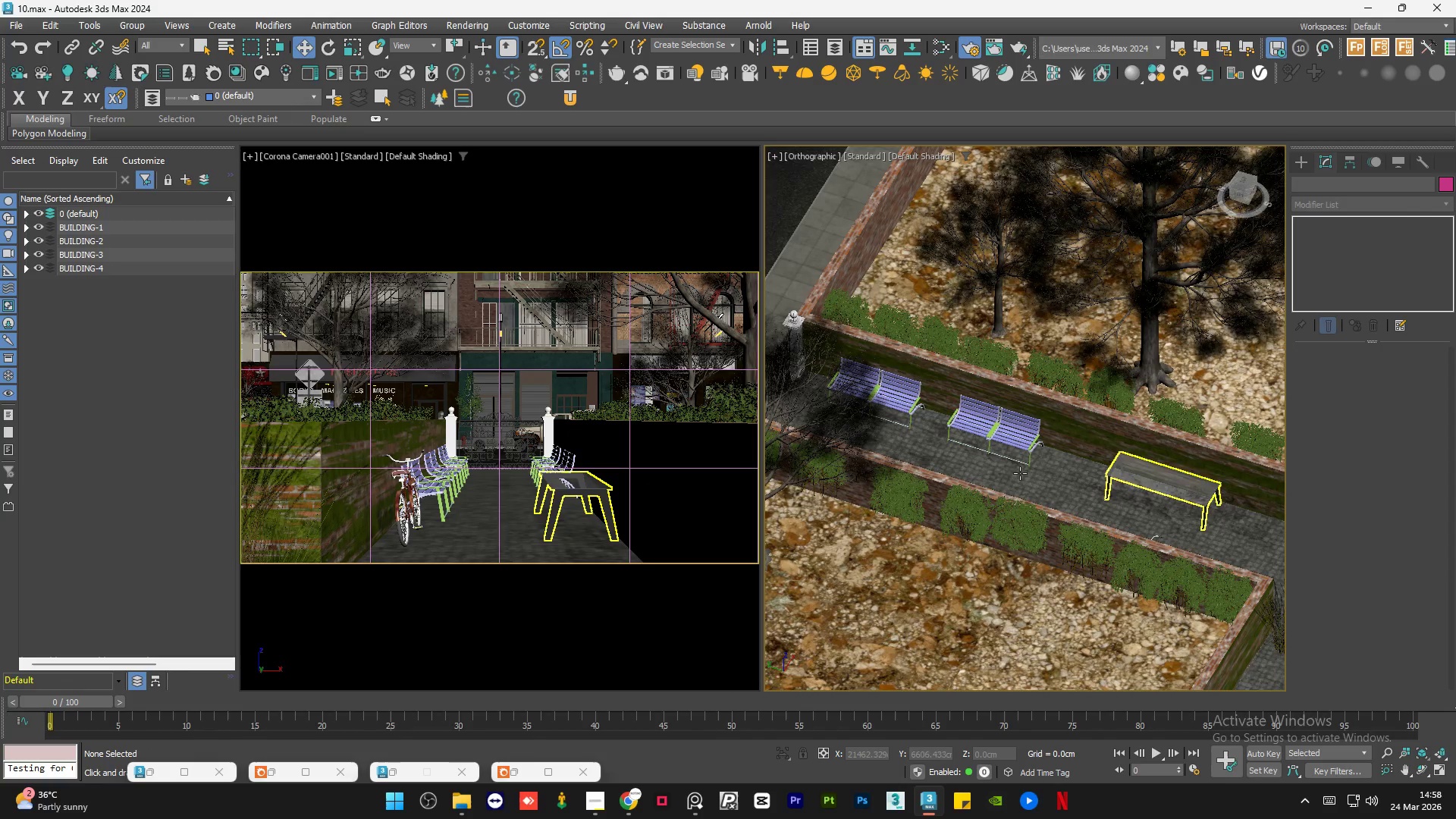 
hold_key(key=AltLeft, duration=1.52)
 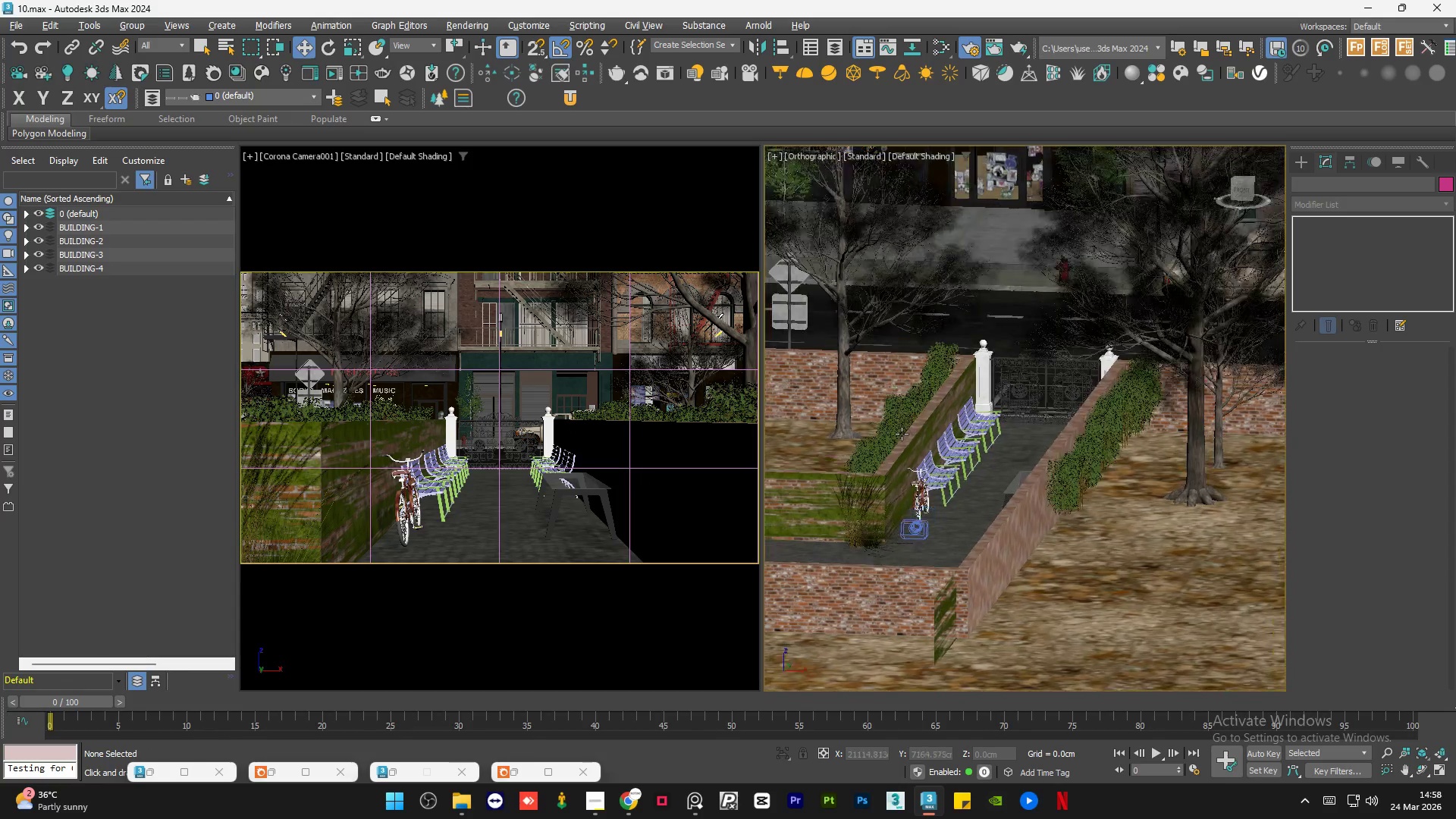 
key(Alt+AltLeft)
 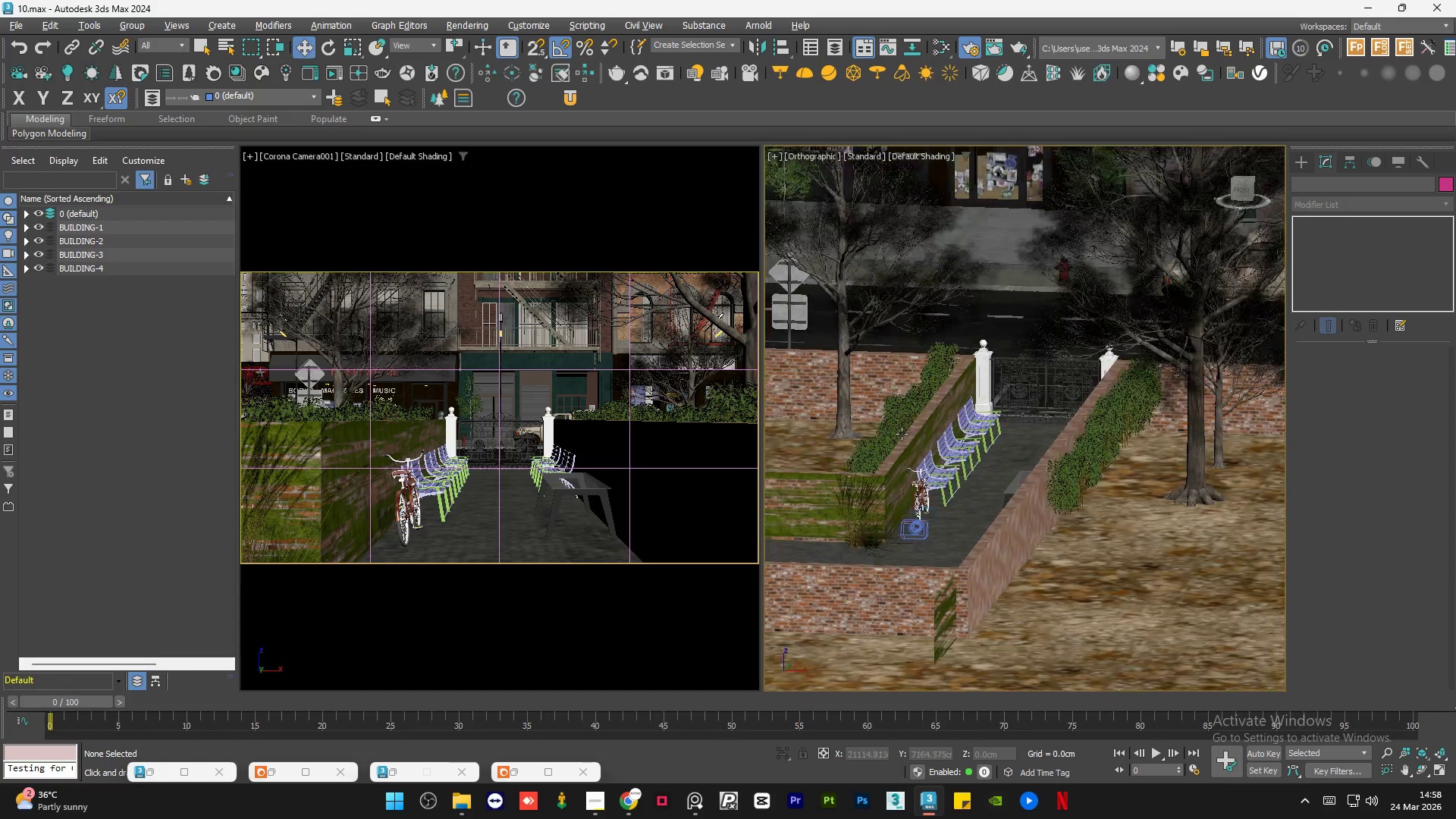 
key(Alt+AltLeft)
 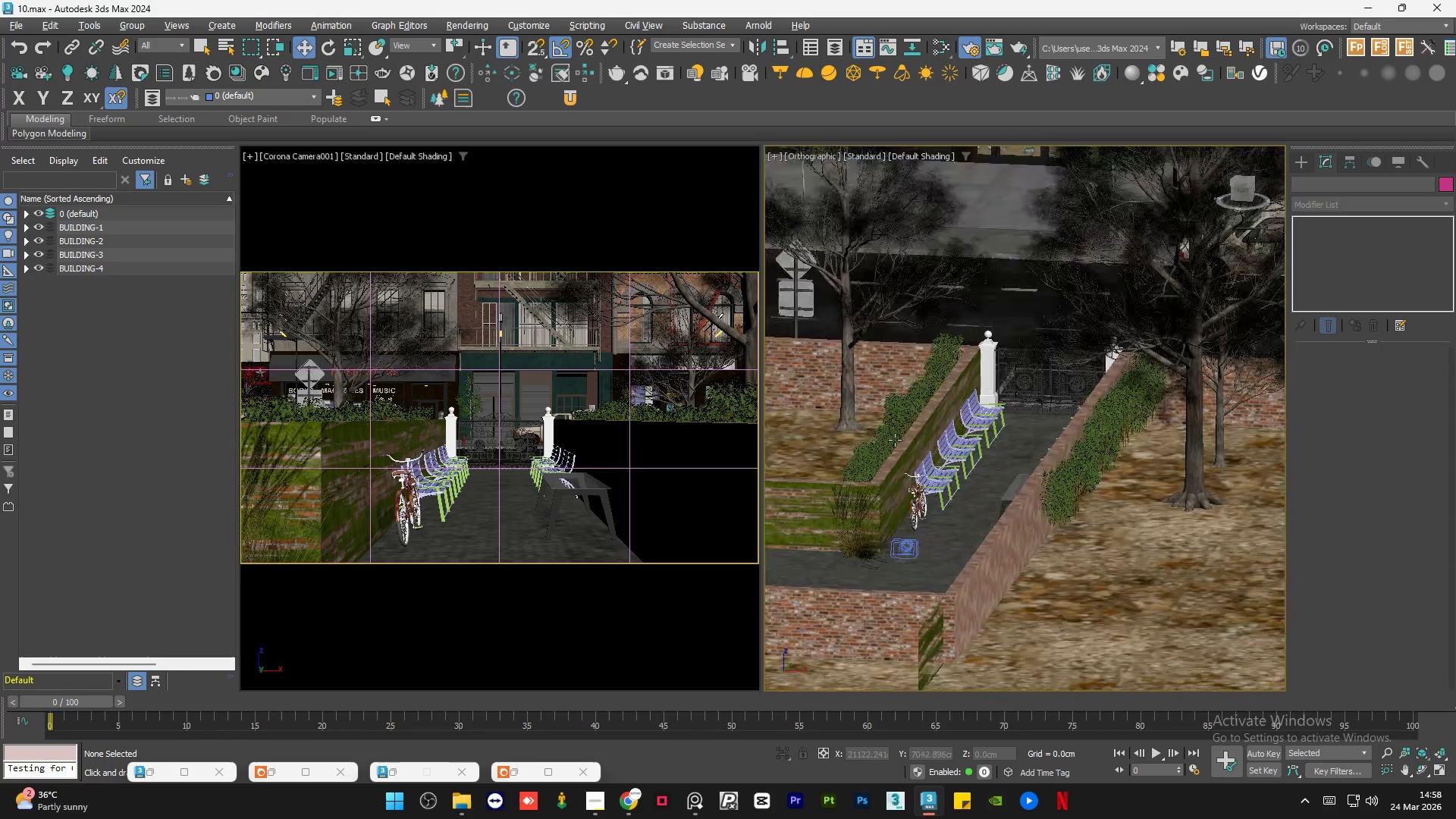 
key(Alt+AltLeft)
 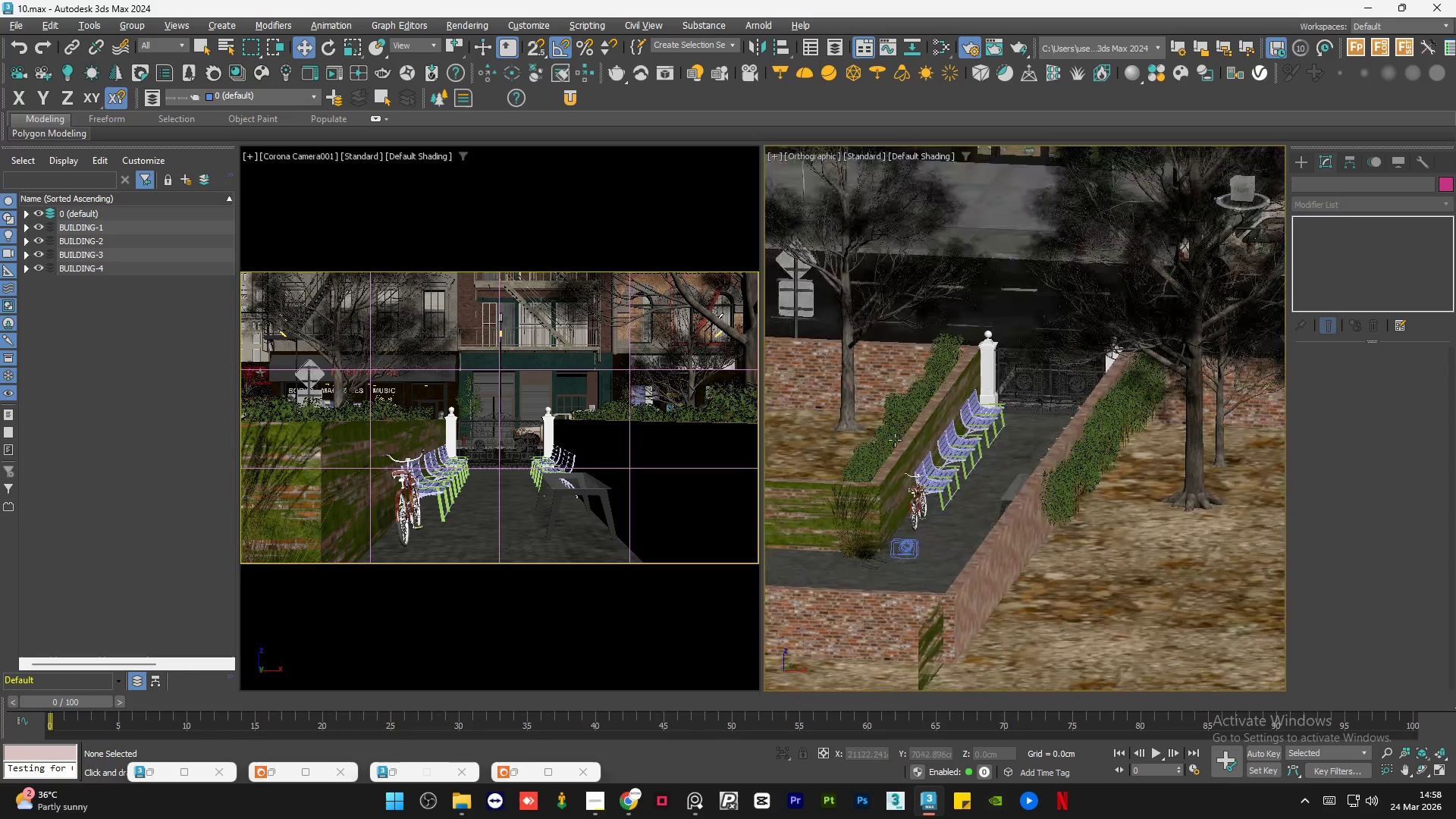 
key(Alt+AltLeft)
 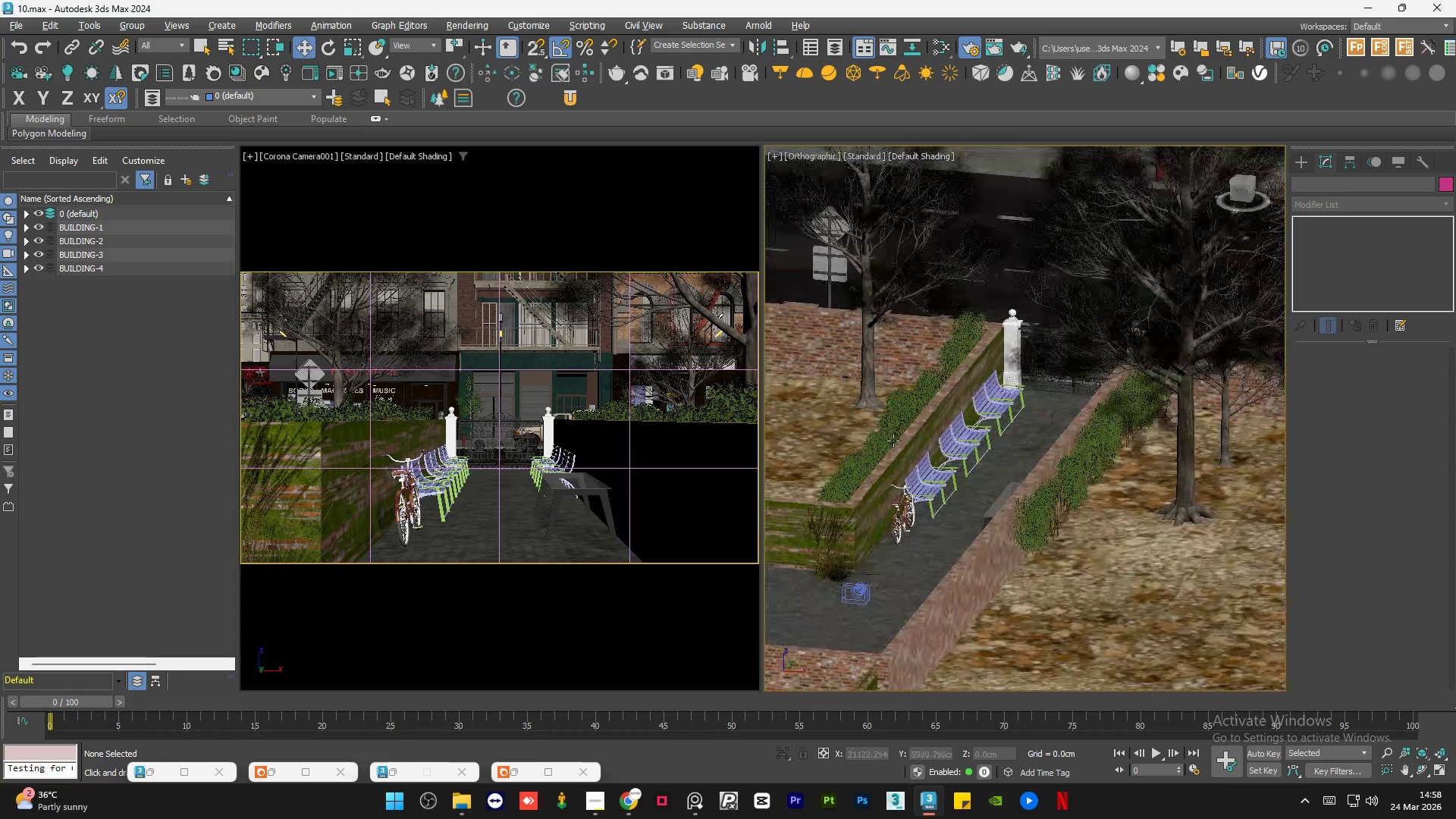 
key(Alt+AltLeft)
 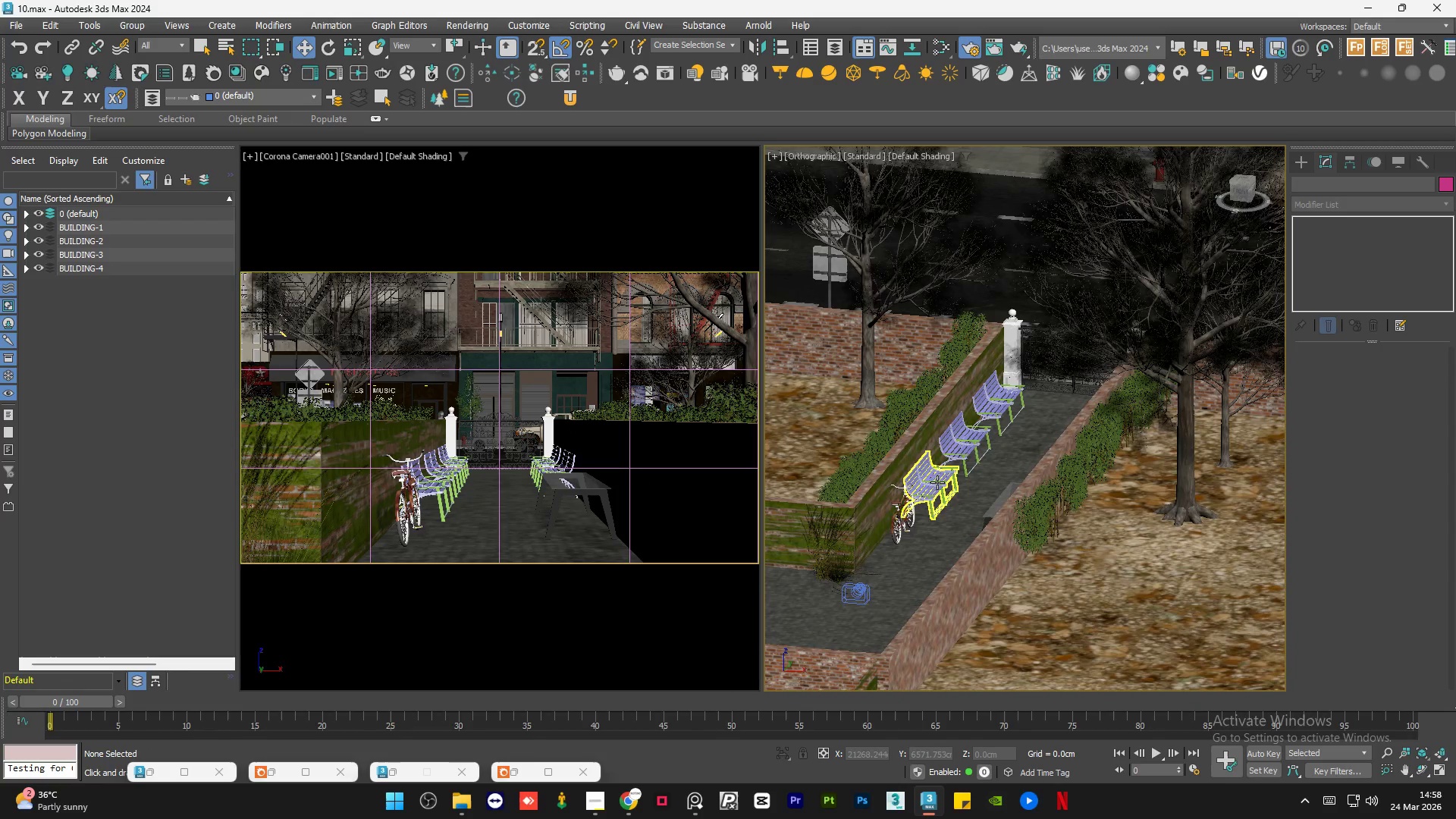 
scroll: coordinate [936, 497], scroll_direction: up, amount: 11.0
 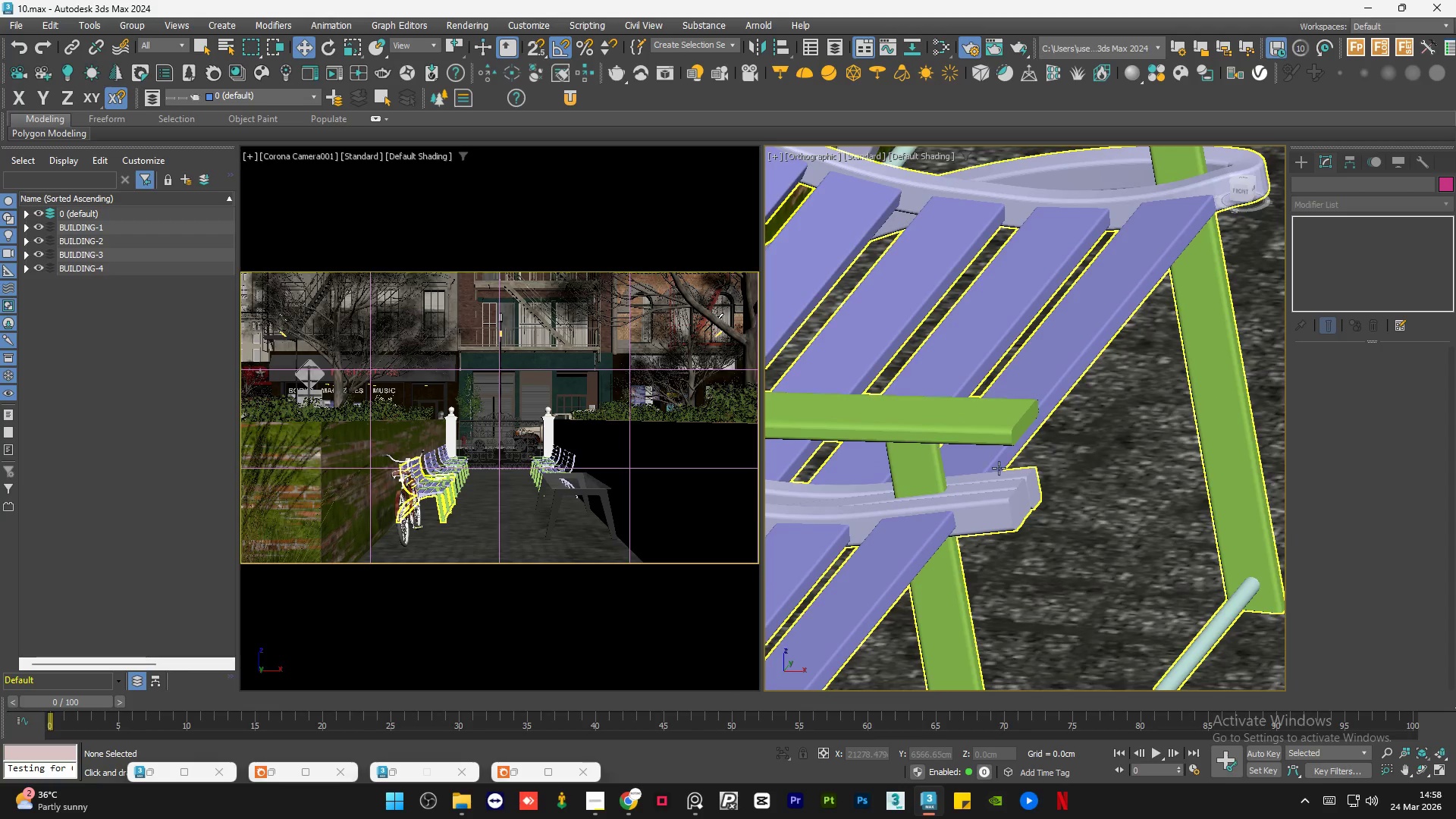 
hold_key(key=AltLeft, duration=1.31)
 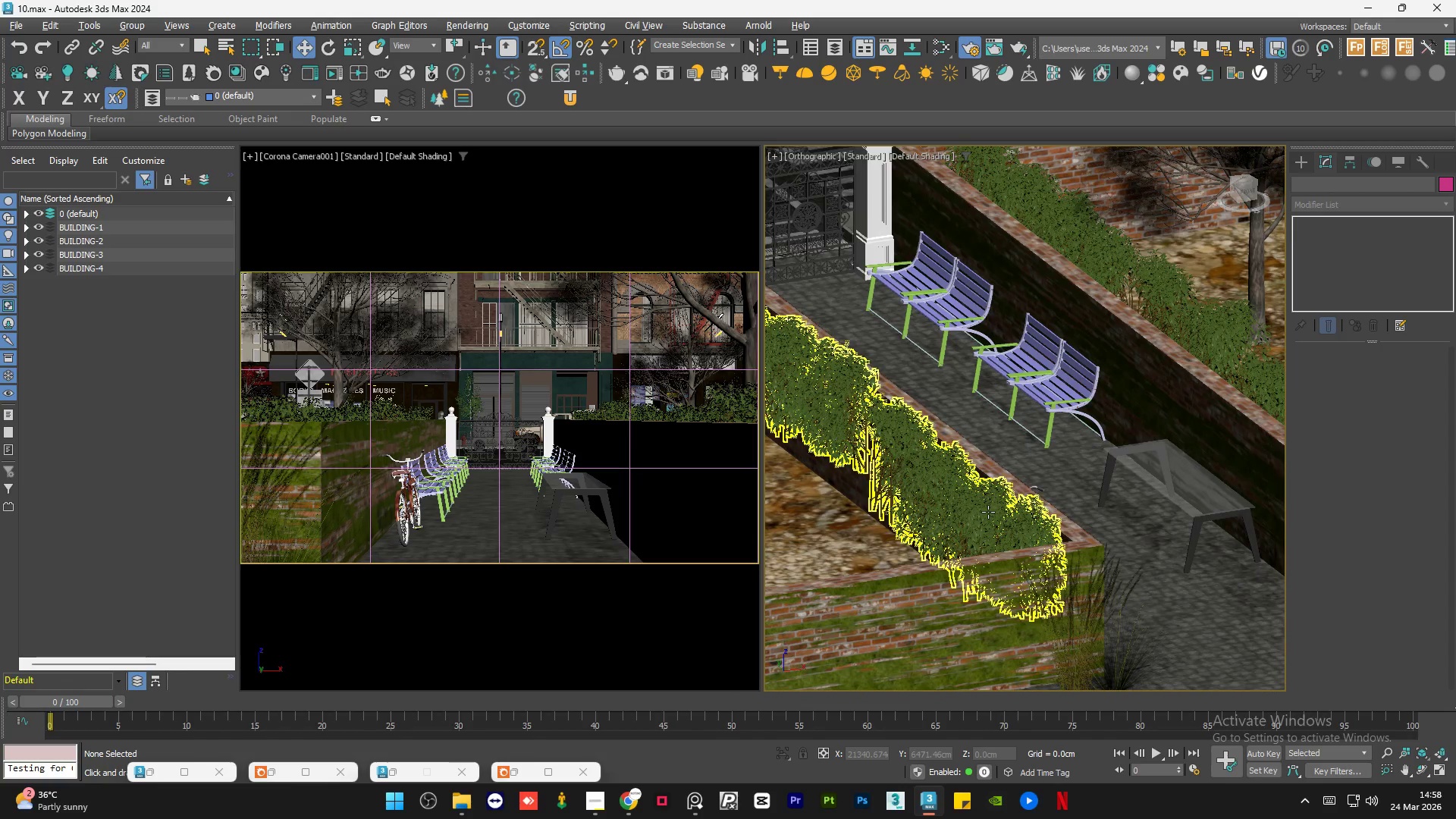 
scroll: coordinate [912, 499], scroll_direction: down, amount: 8.0
 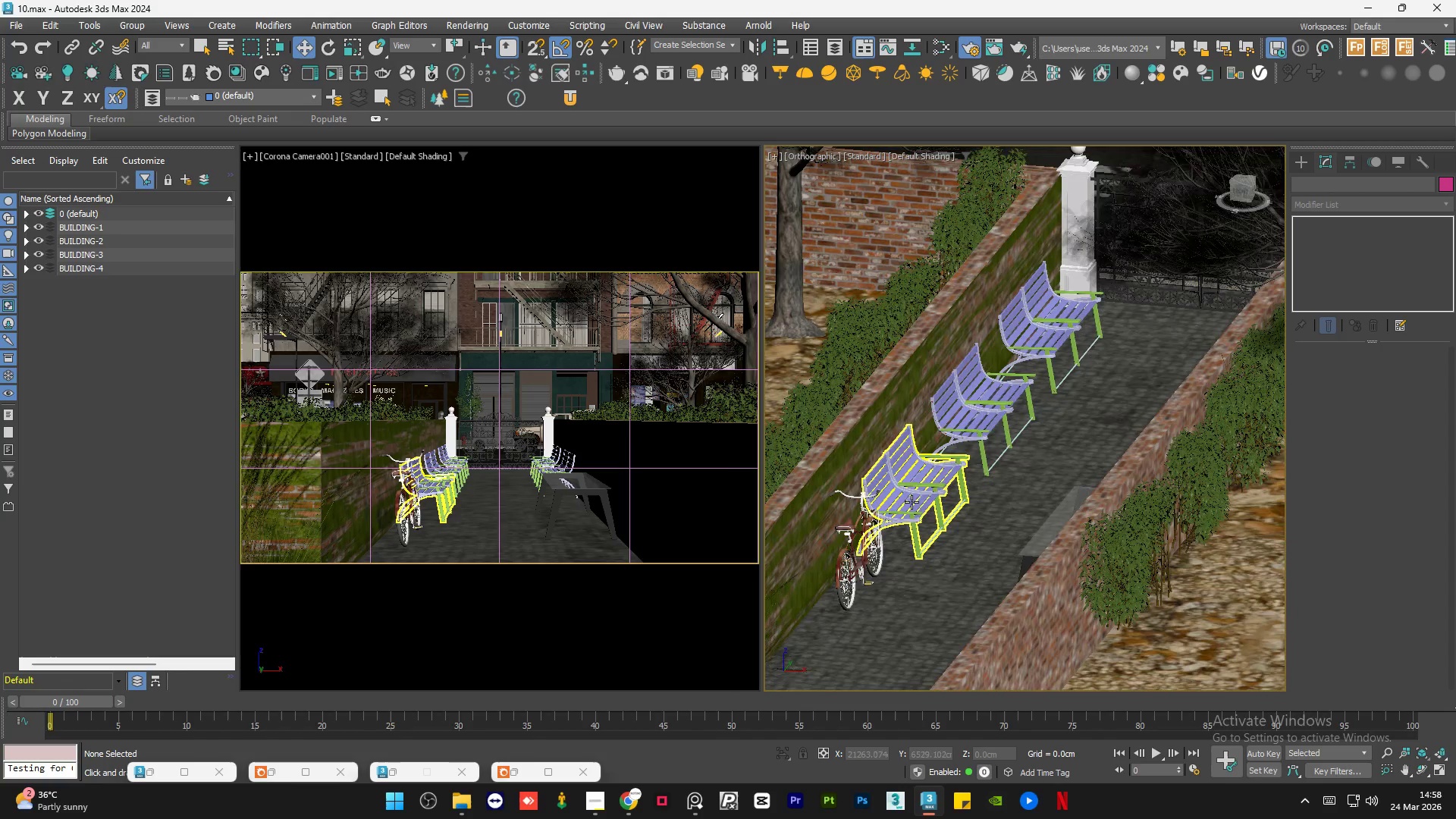 
hold_key(key=AltLeft, duration=0.84)
 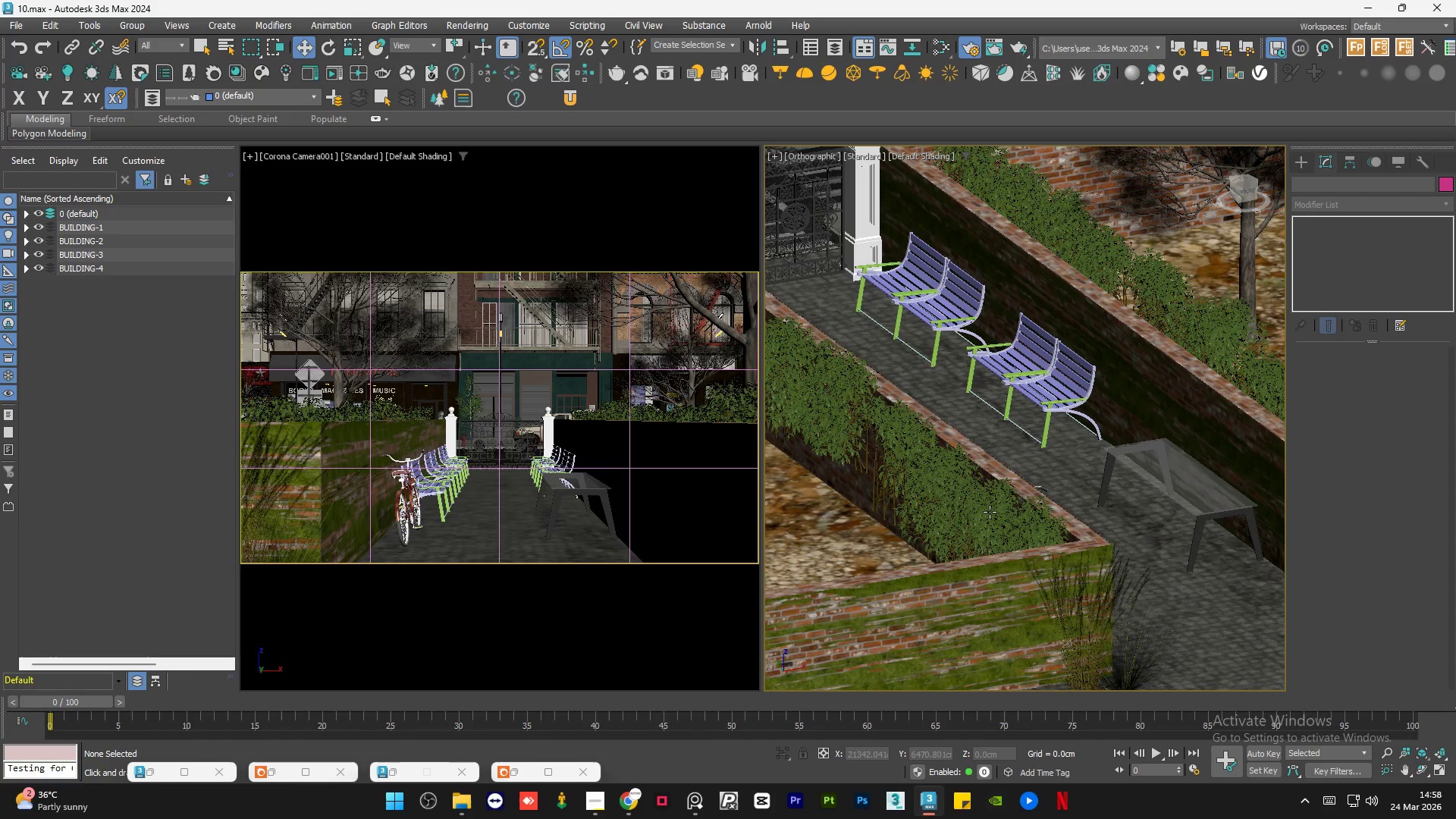 
hold_key(key=AltLeft, duration=0.73)
 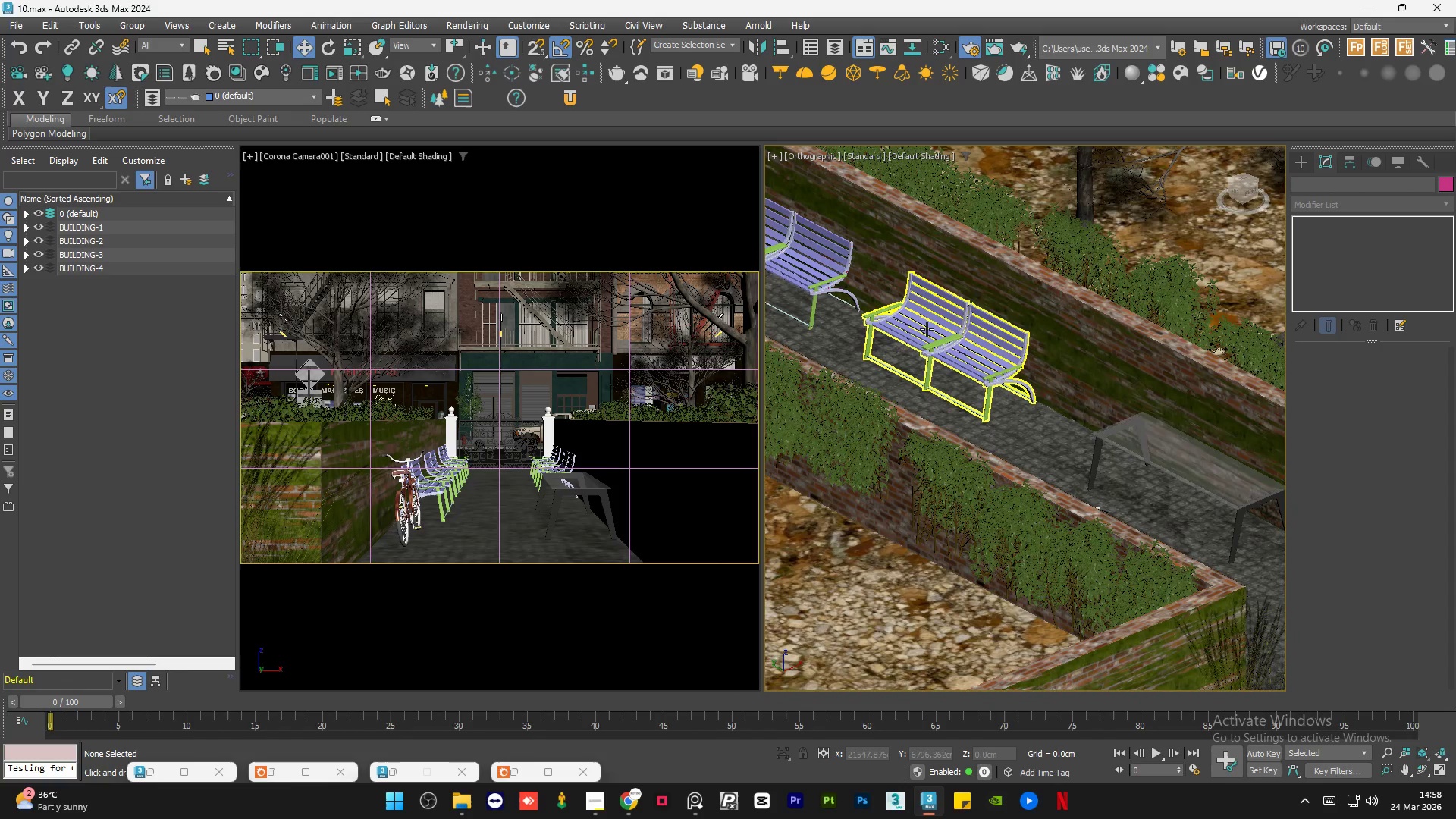 
left_click([927, 328])
 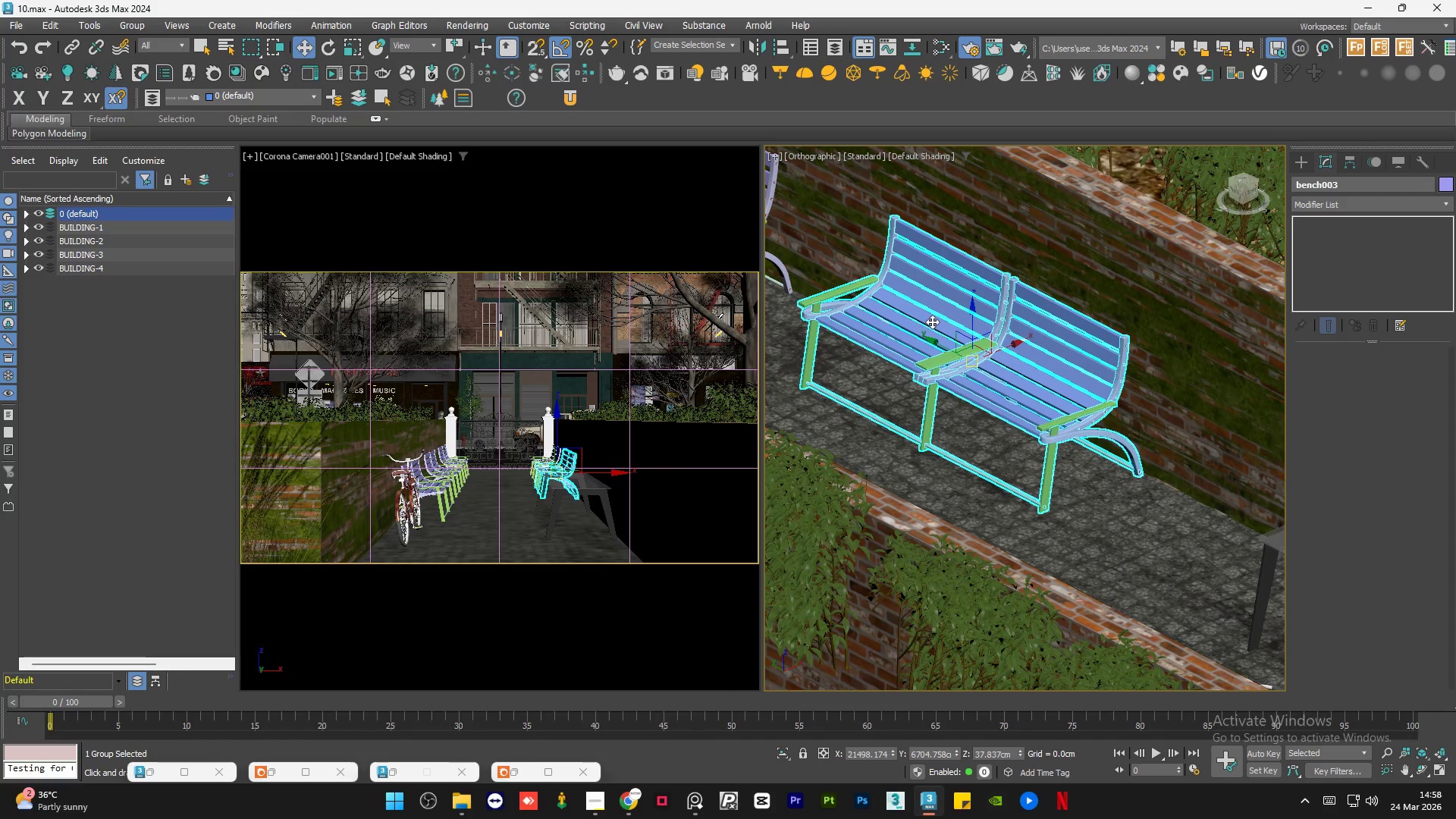 
scroll: coordinate [927, 329], scroll_direction: up, amount: 2.0
 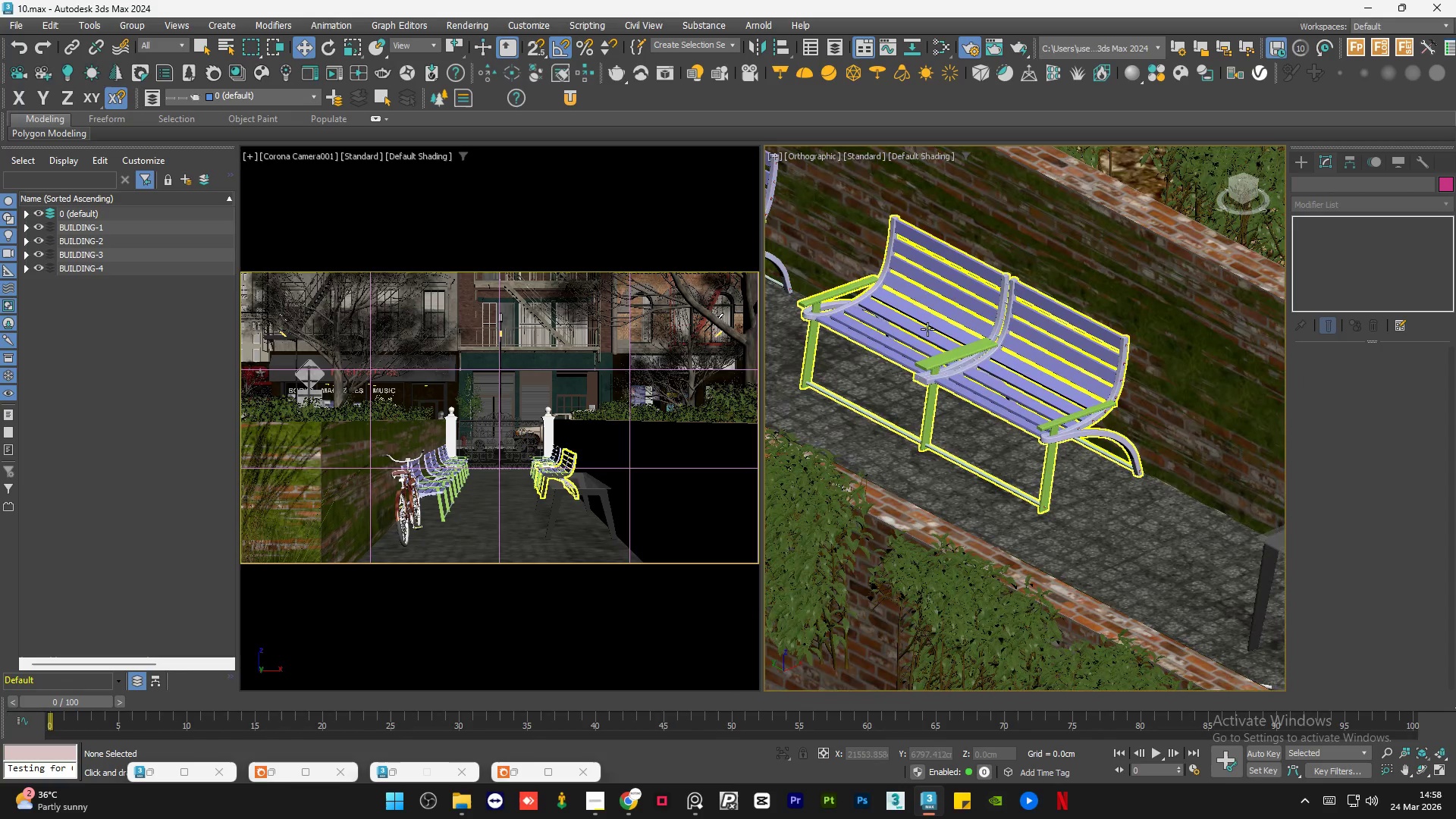 
scroll: coordinate [854, 375], scroll_direction: down, amount: 2.0
 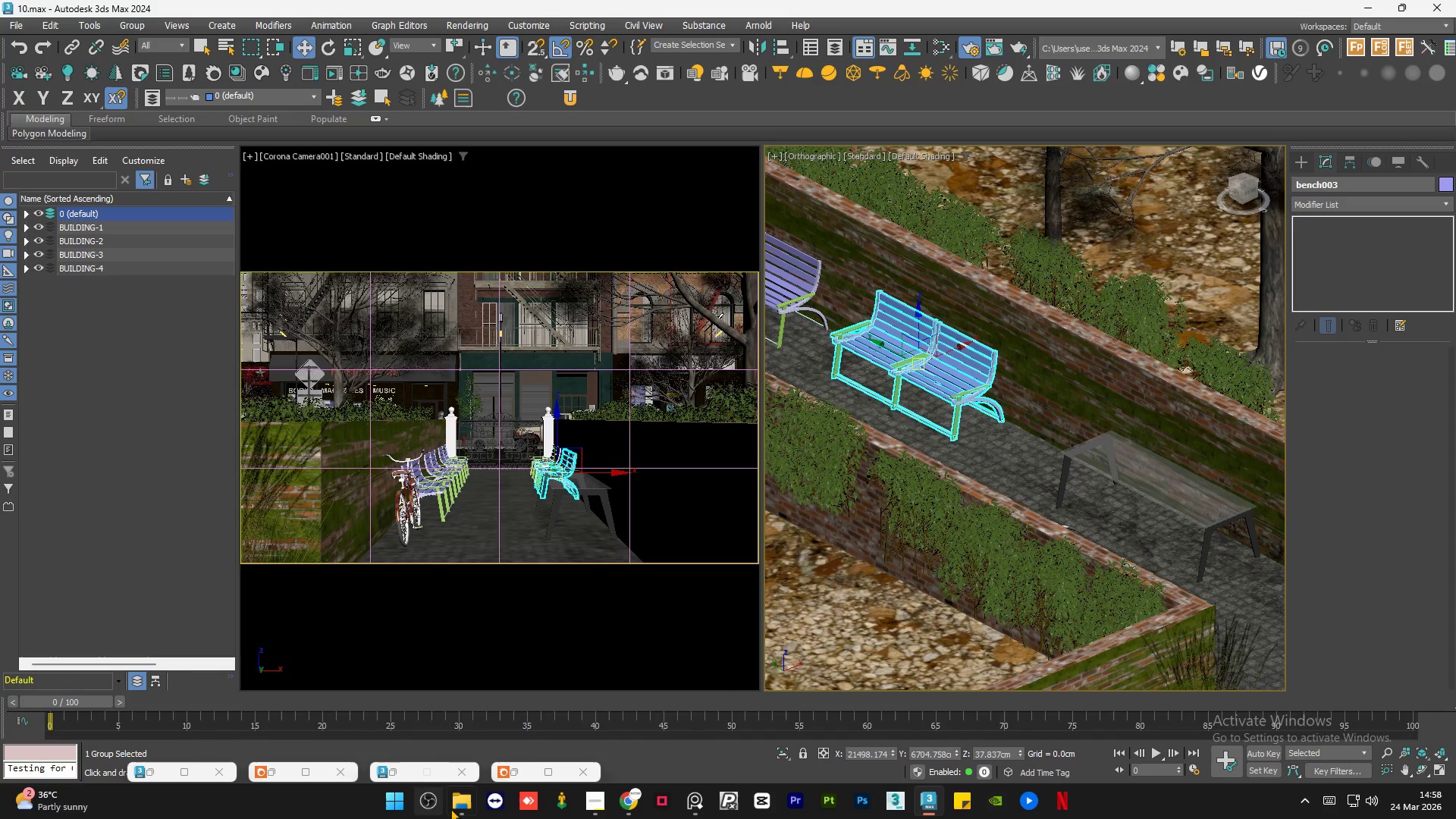 
left_click([460, 805])
 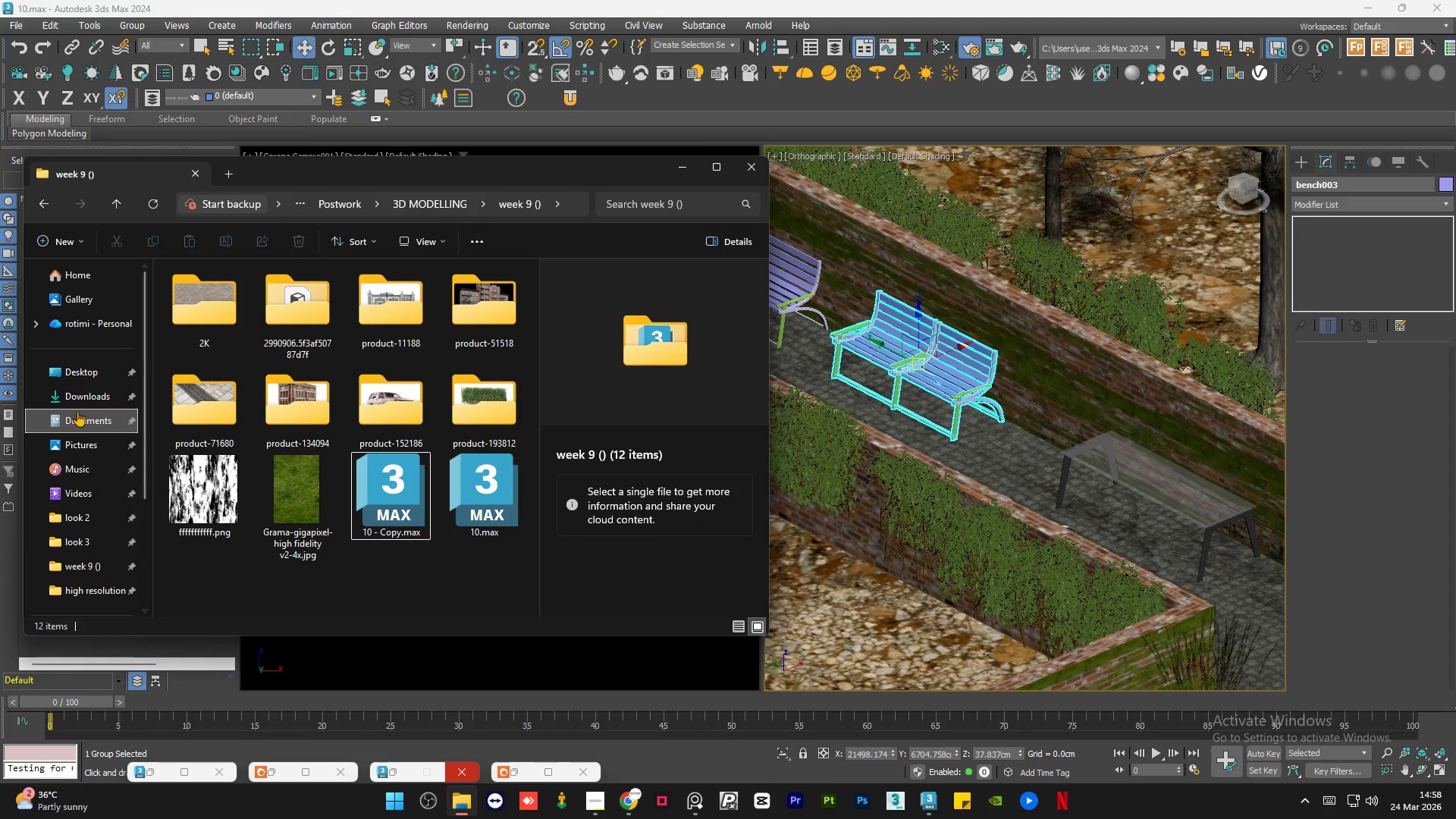 
left_click([82, 417])
 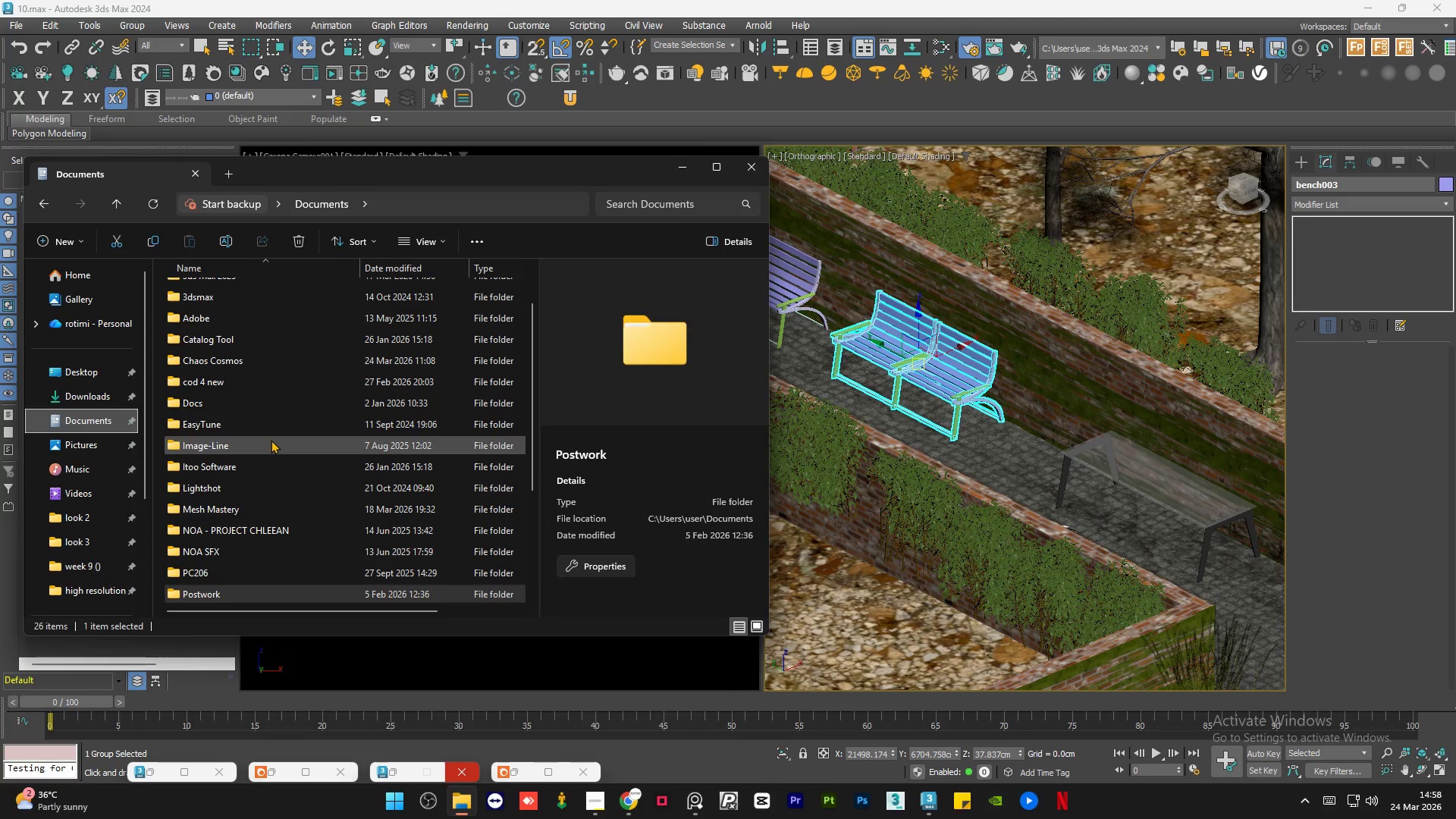 
scroll: coordinate [266, 447], scroll_direction: down, amount: 2.0
 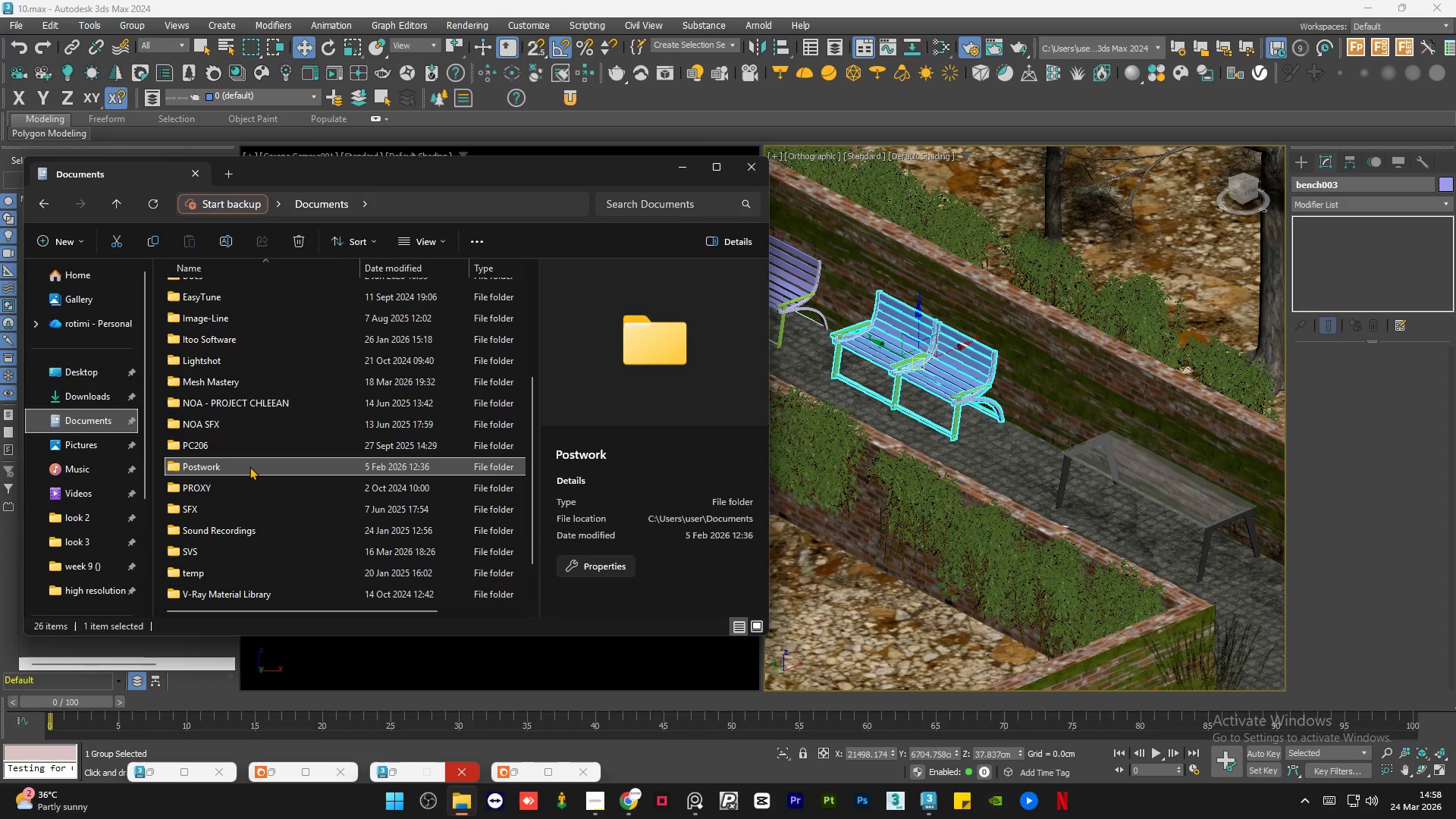 
double_click([249, 466])
 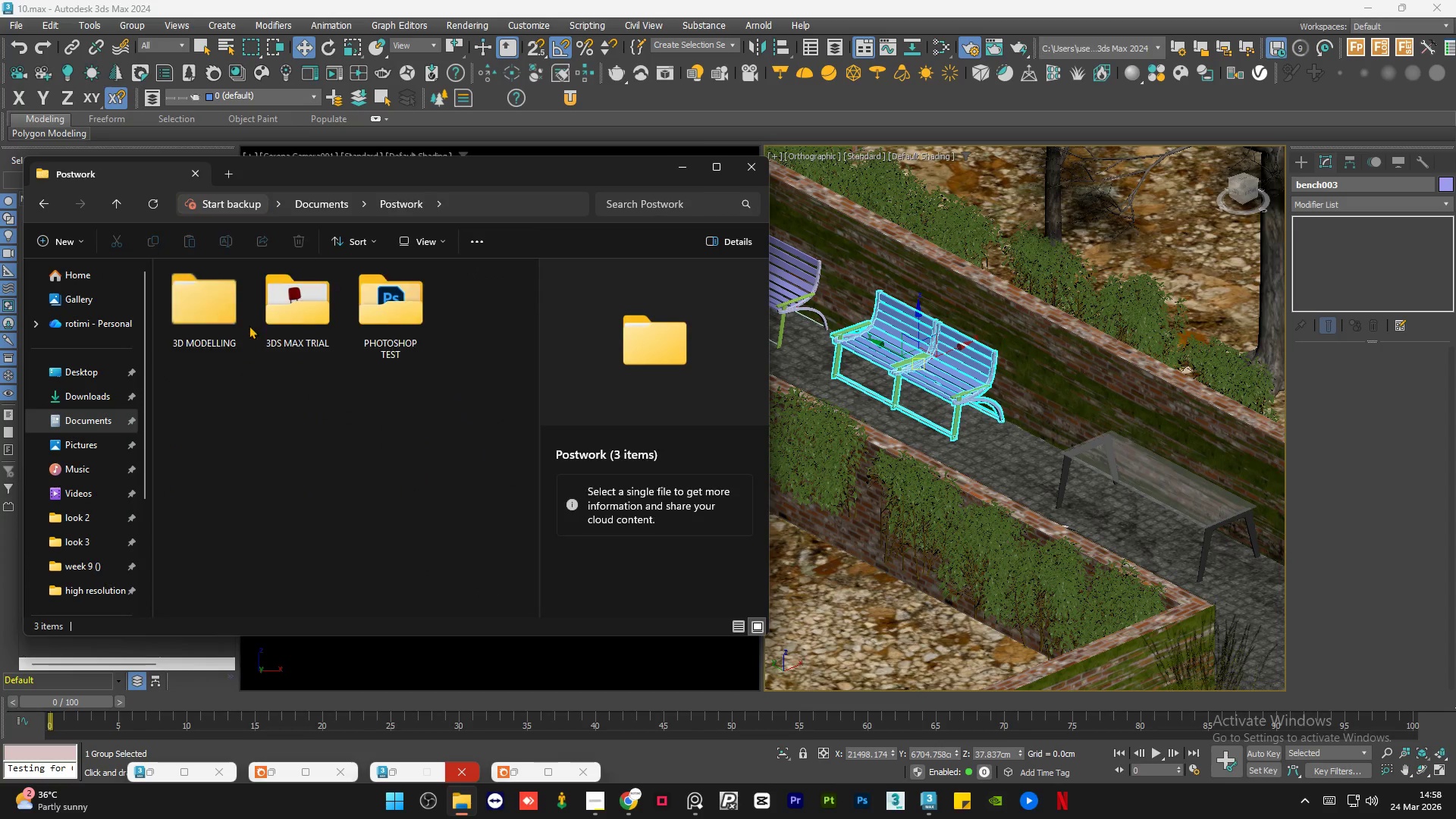 
left_click([213, 318])
 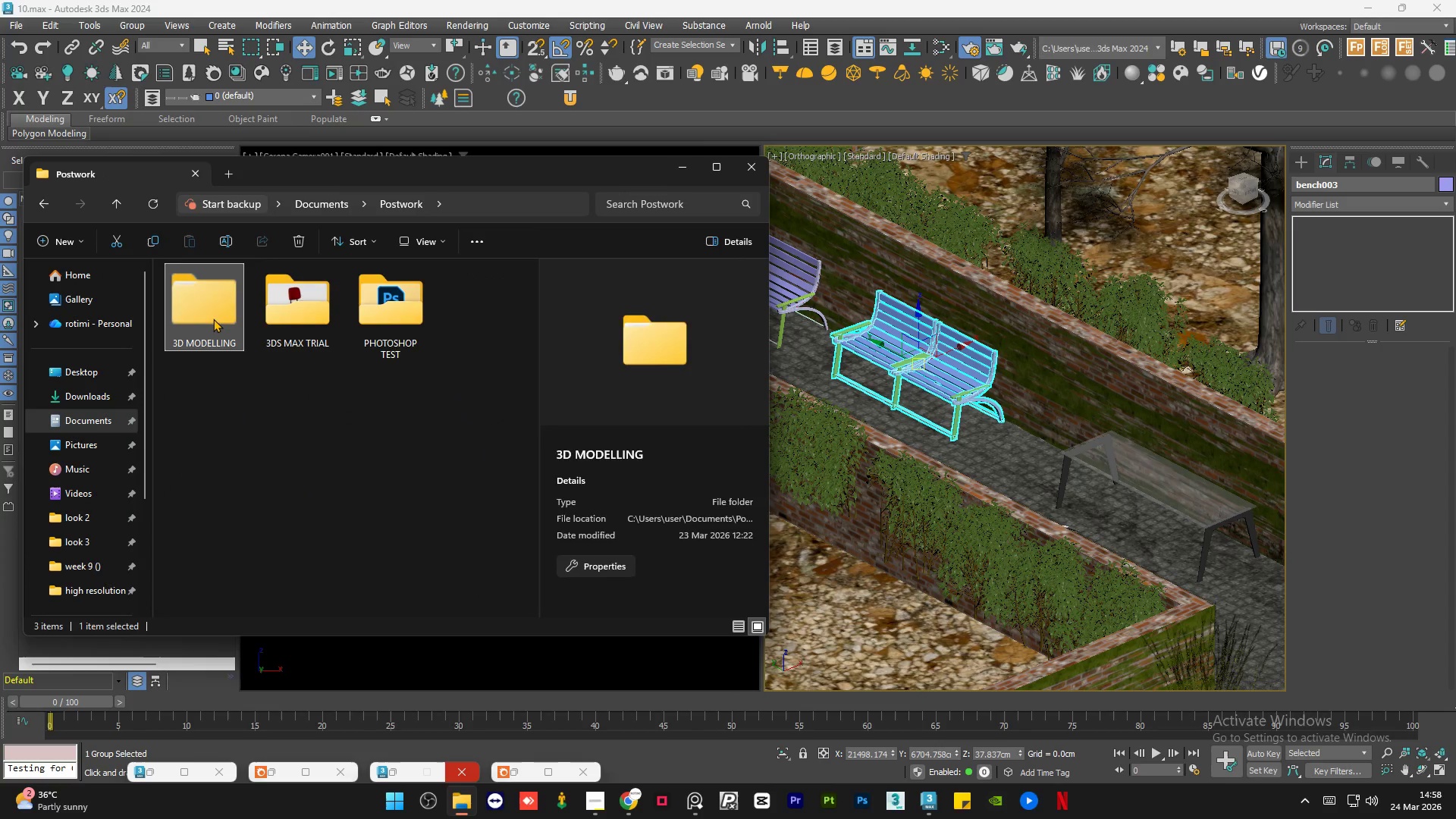 
scroll: coordinate [249, 324], scroll_direction: up, amount: 3.0
 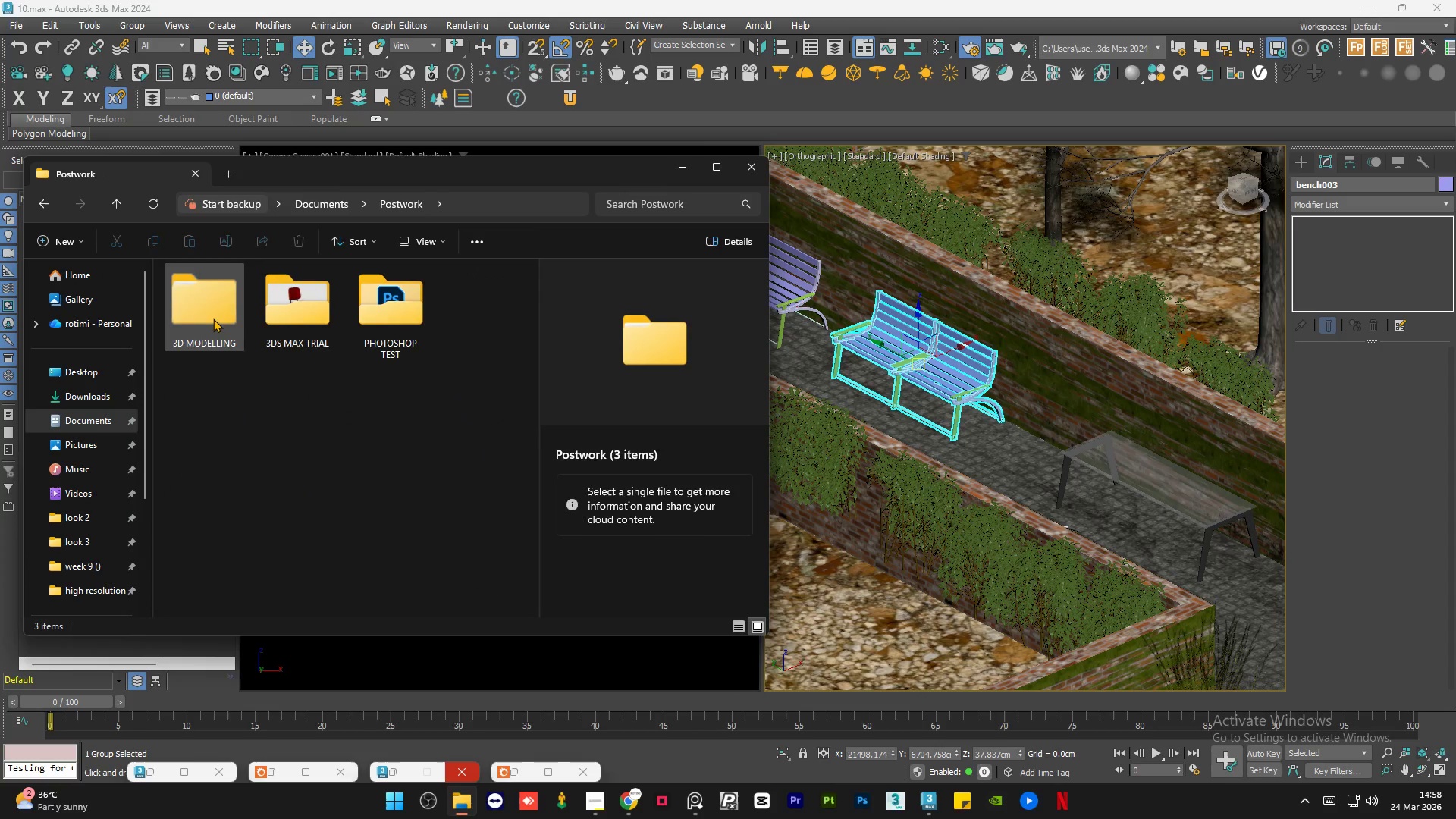 
double_click([213, 318])
 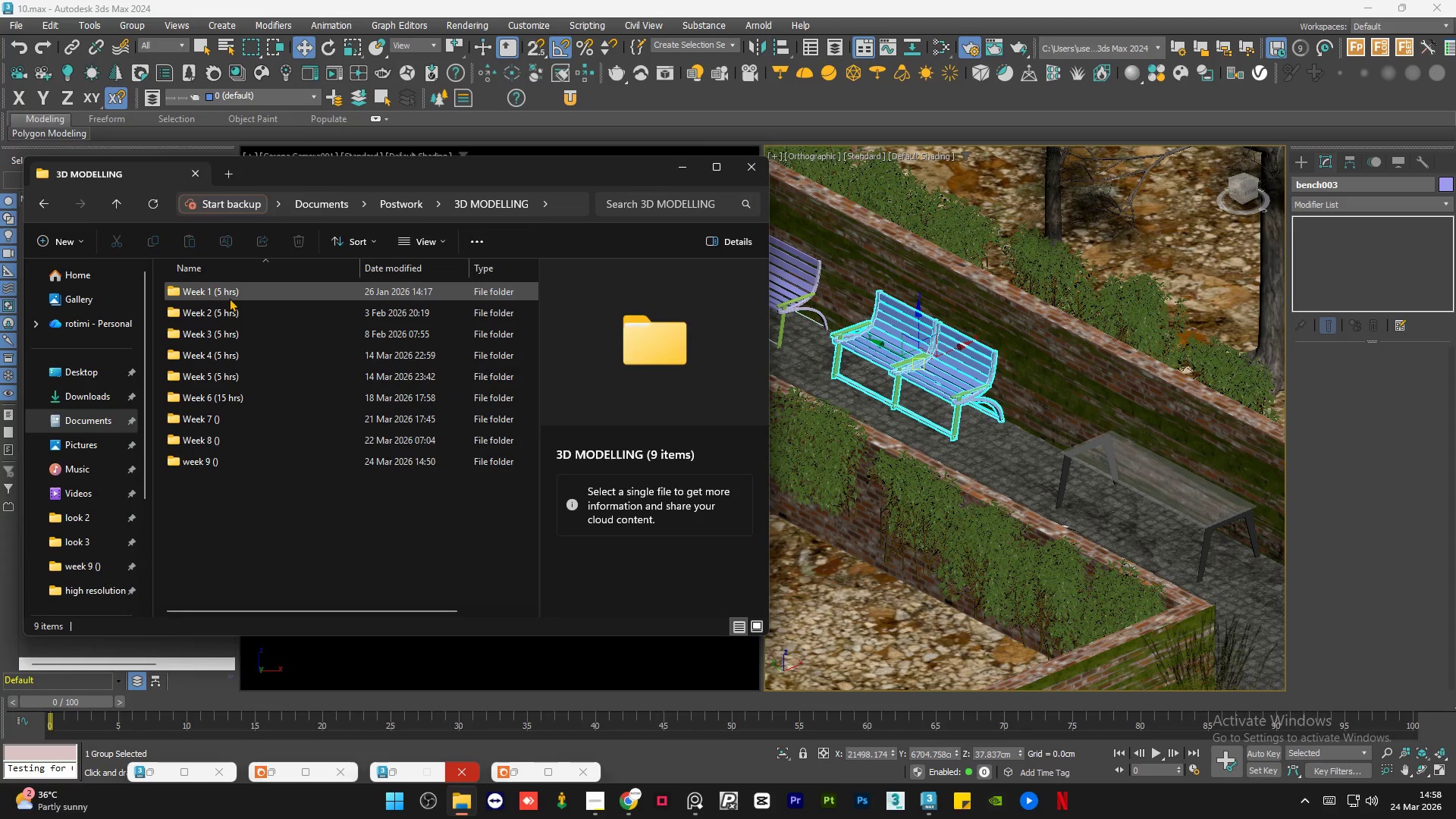 
double_click([229, 297])
 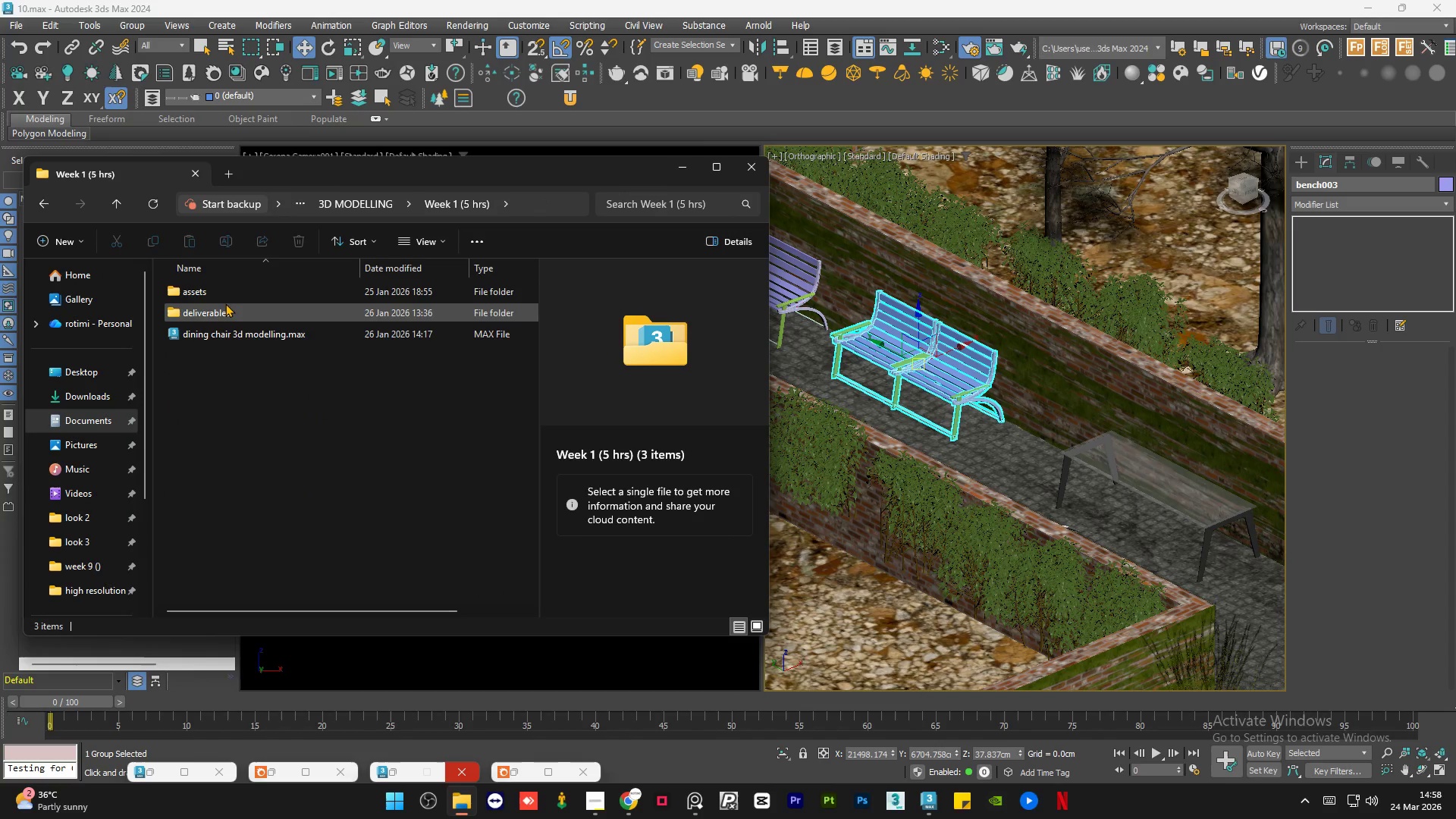 
double_click([225, 306])
 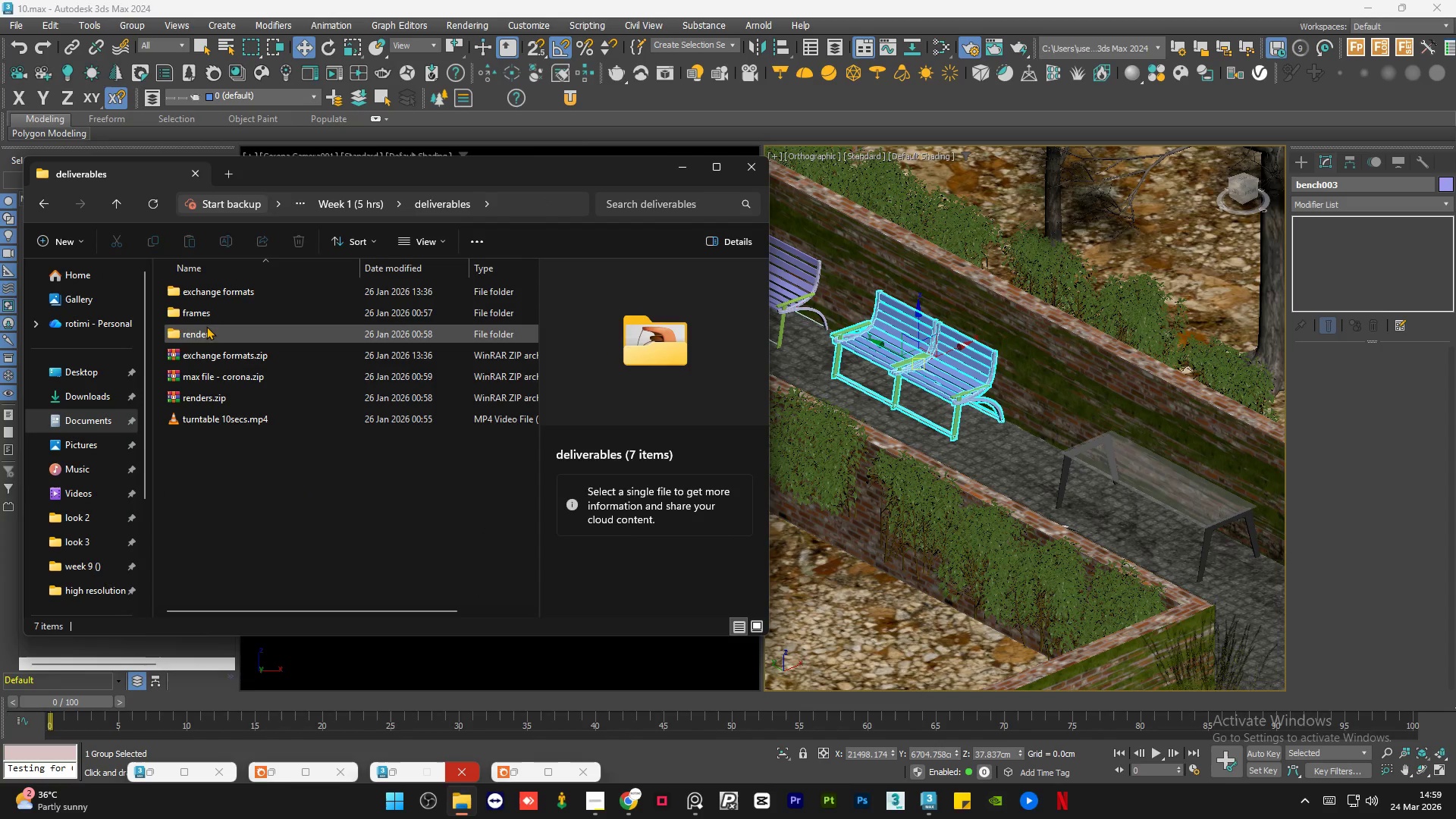 
double_click([205, 328])
 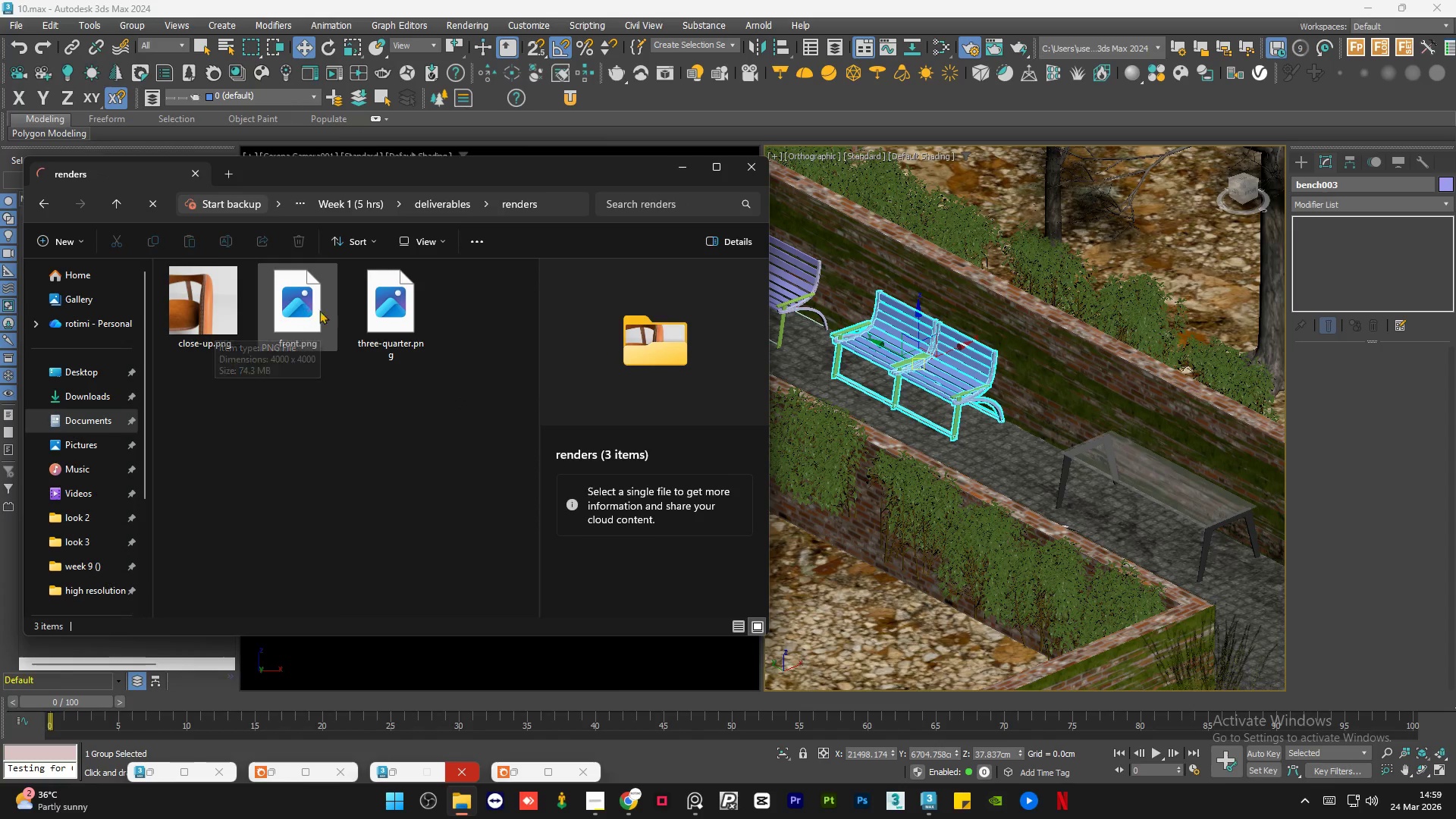 
double_click([306, 315])
 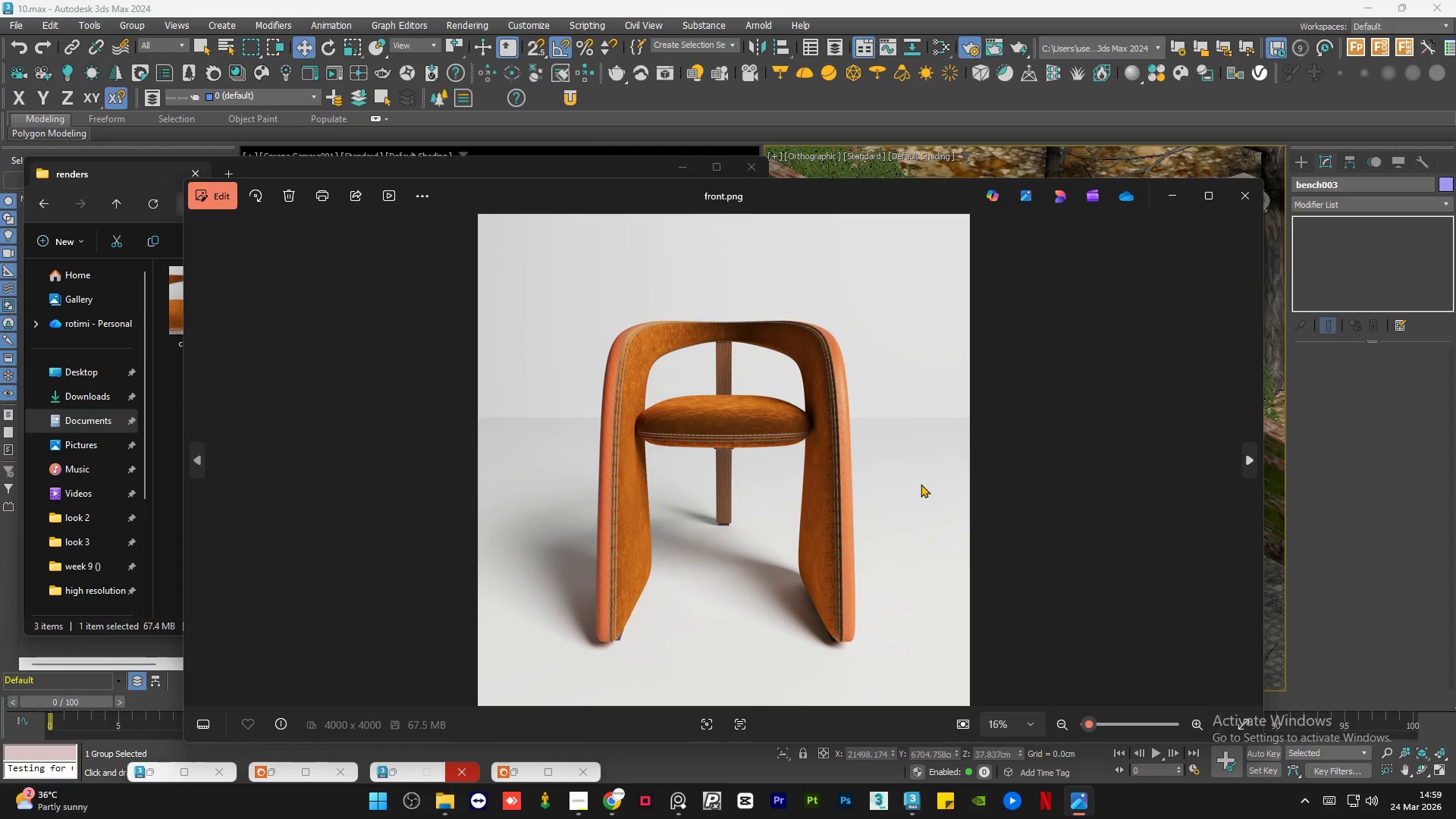 
wait(7.34)
 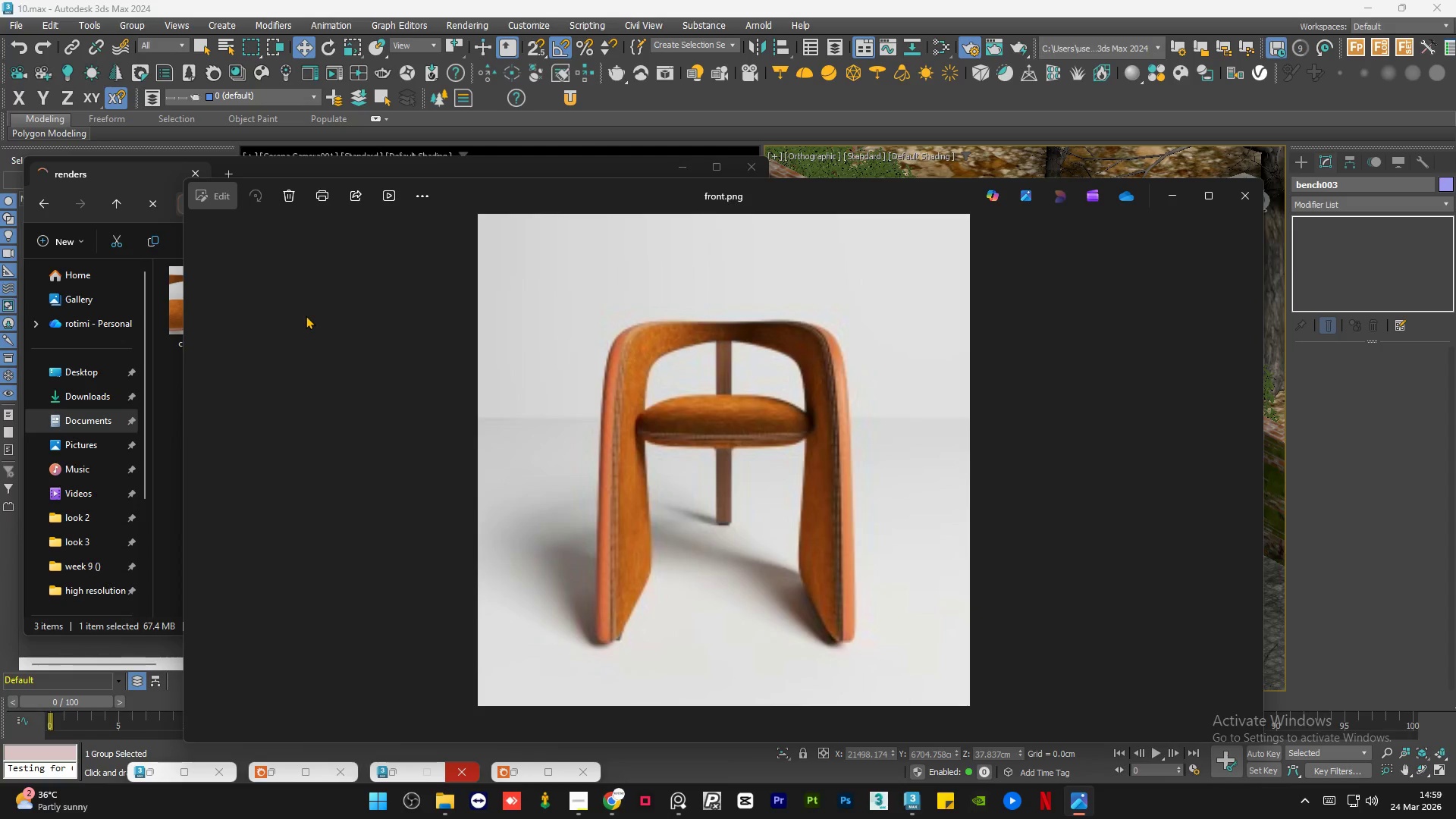 
scroll: coordinate [661, 409], scroll_direction: up, amount: 14.0
 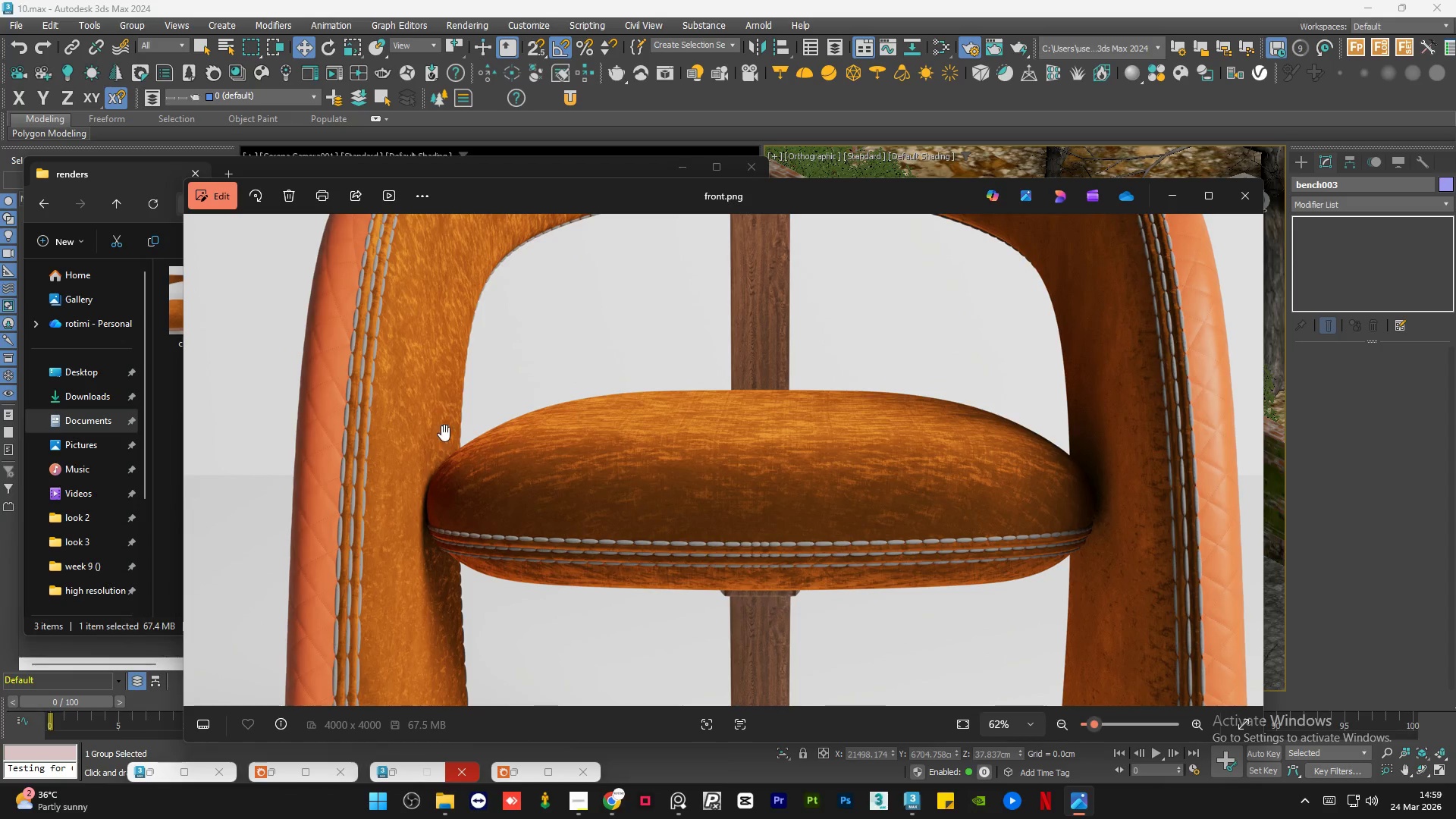 
scroll: coordinate [617, 400], scroll_direction: down, amount: 18.0
 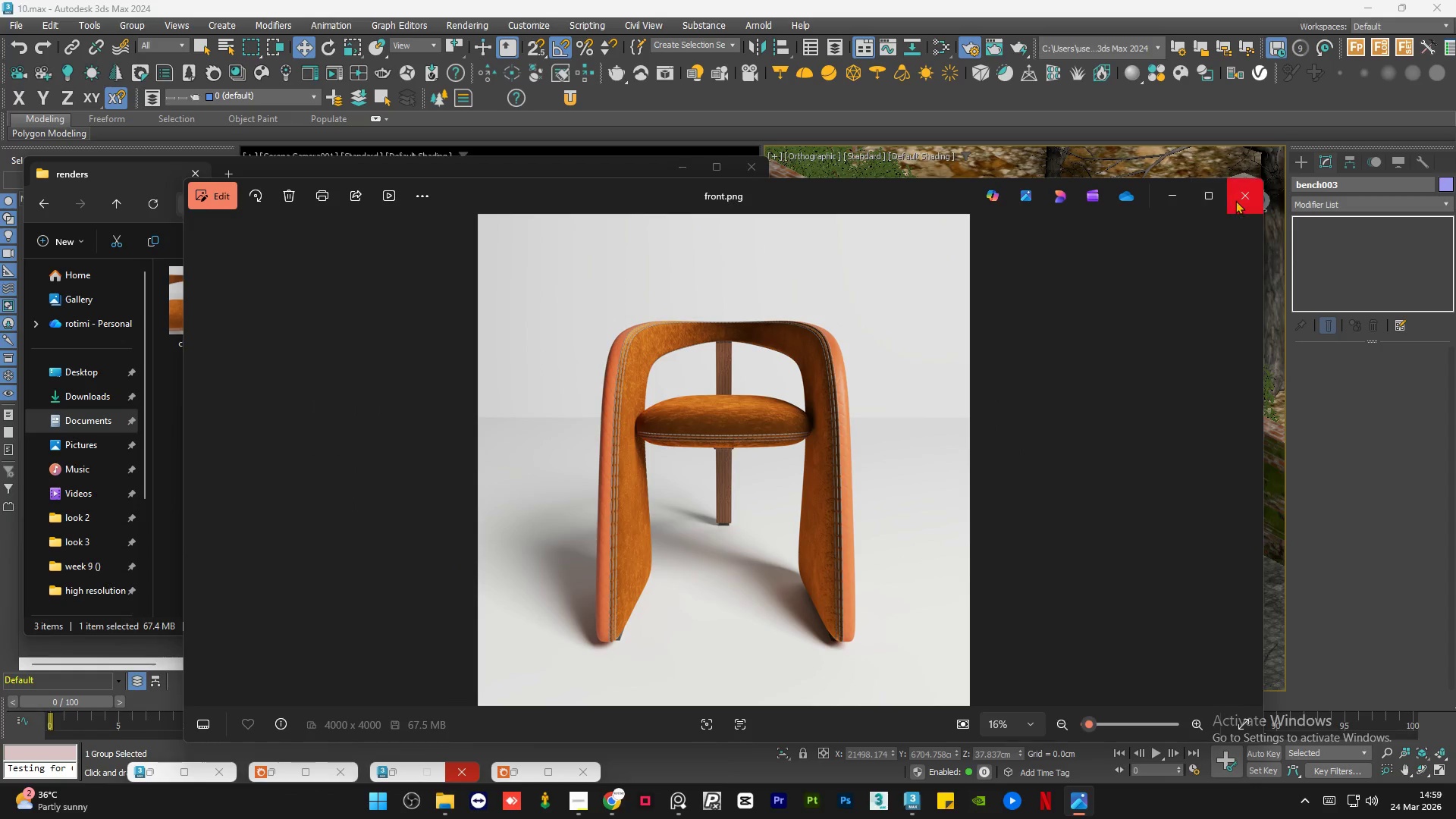 
left_click([1235, 200])
 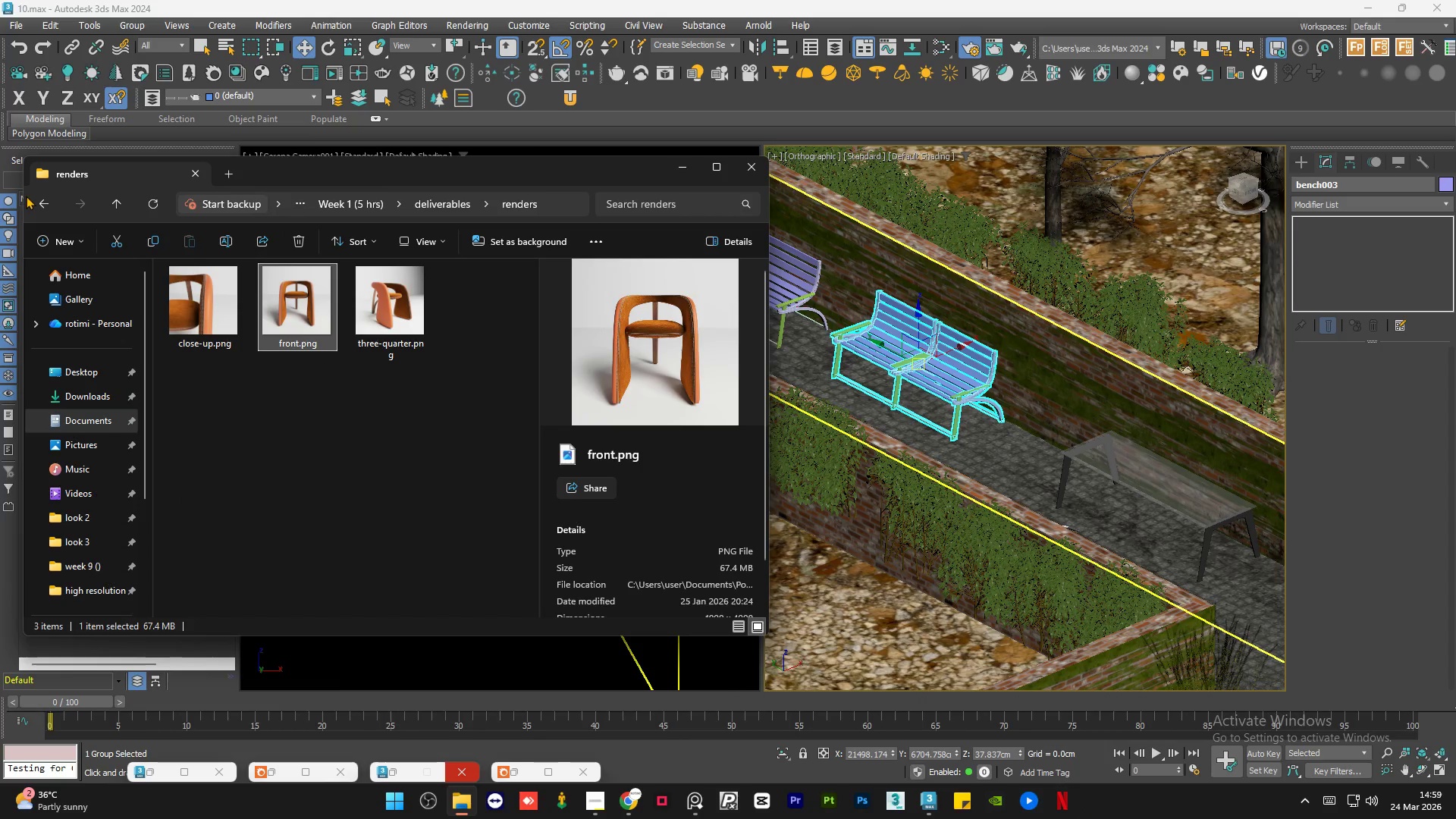 
left_click([39, 206])
 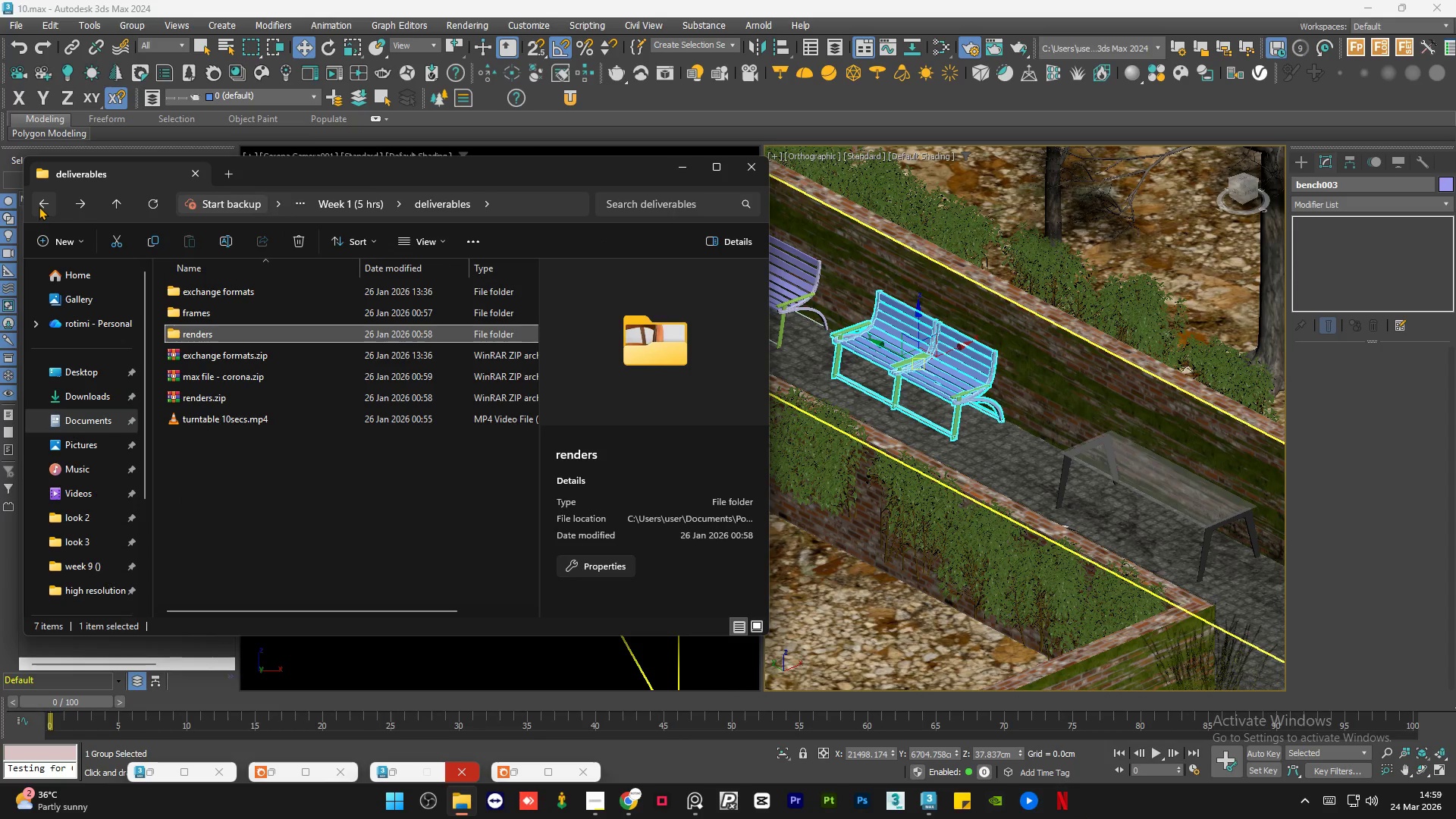 
left_click([39, 206])
 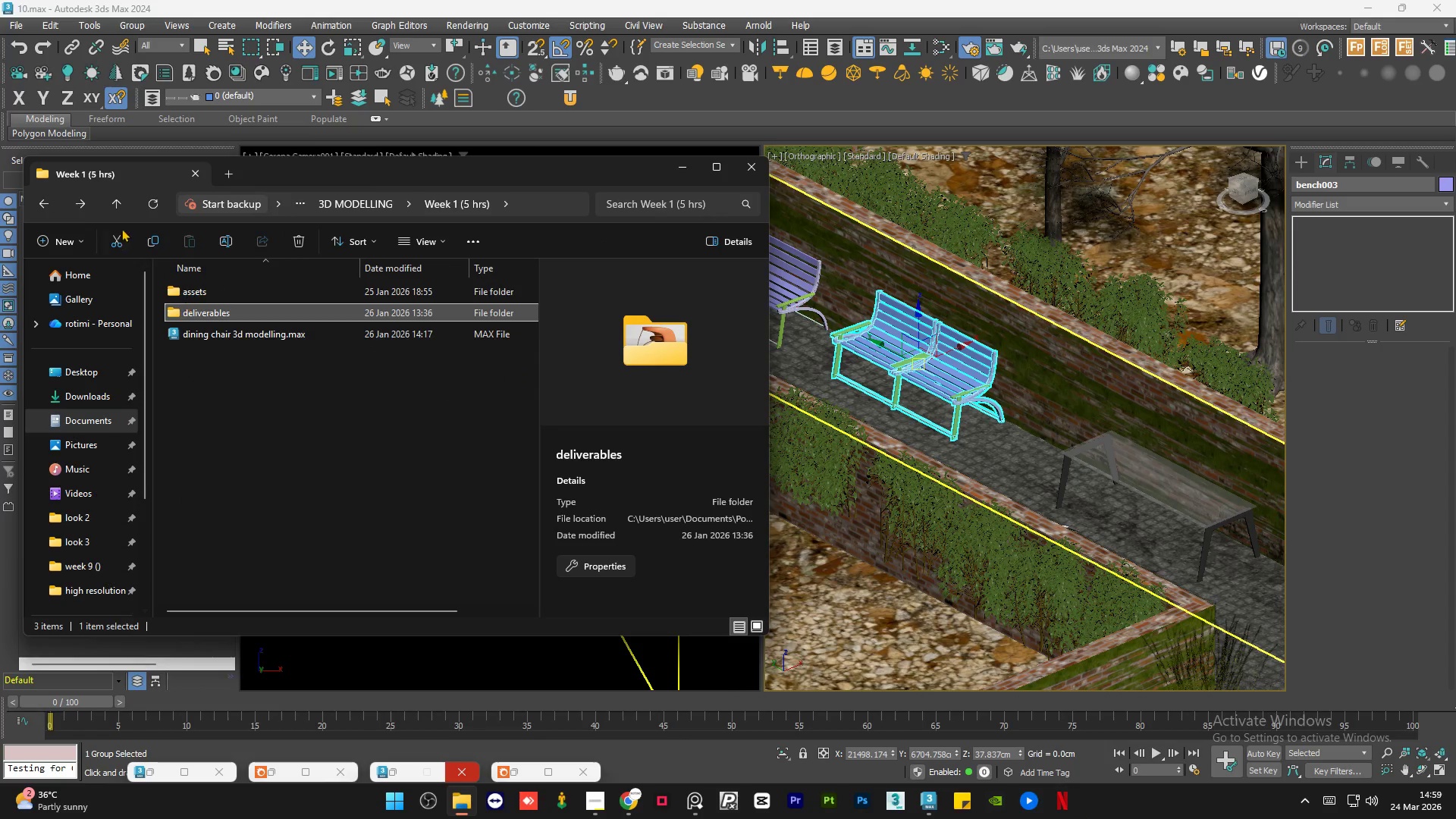 
left_click([42, 200])
 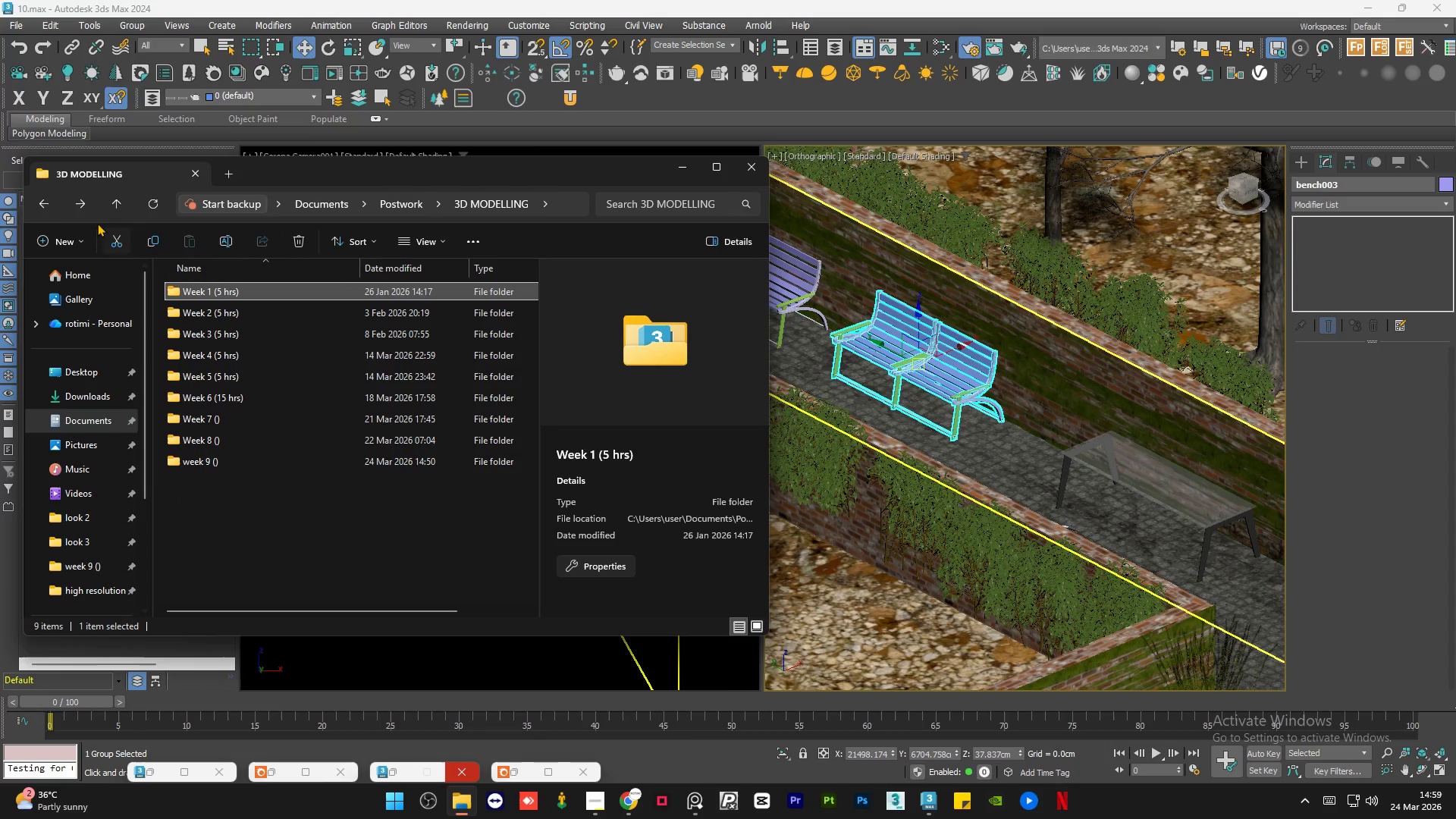 
left_click([50, 205])
 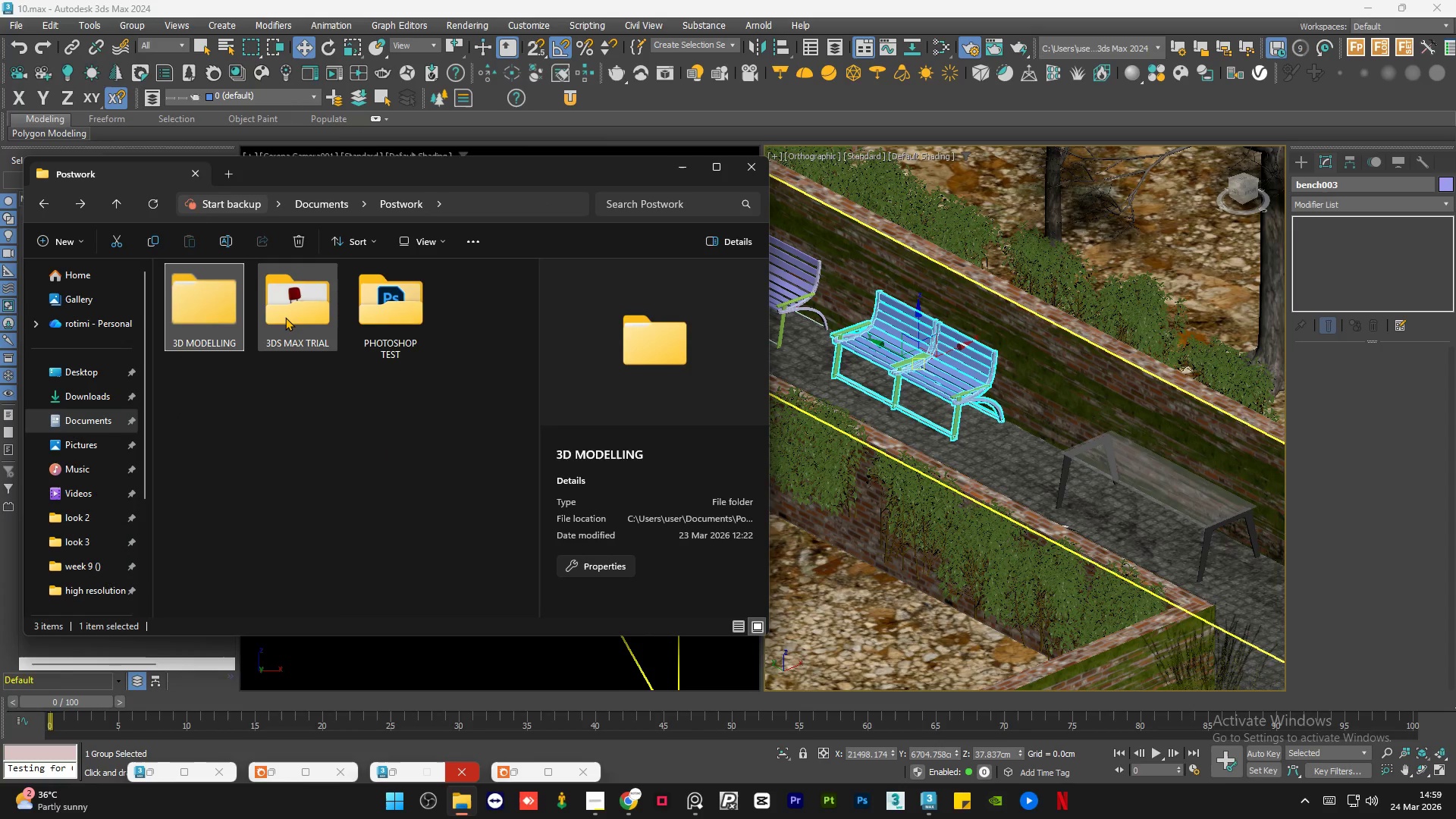 
double_click([290, 318])
 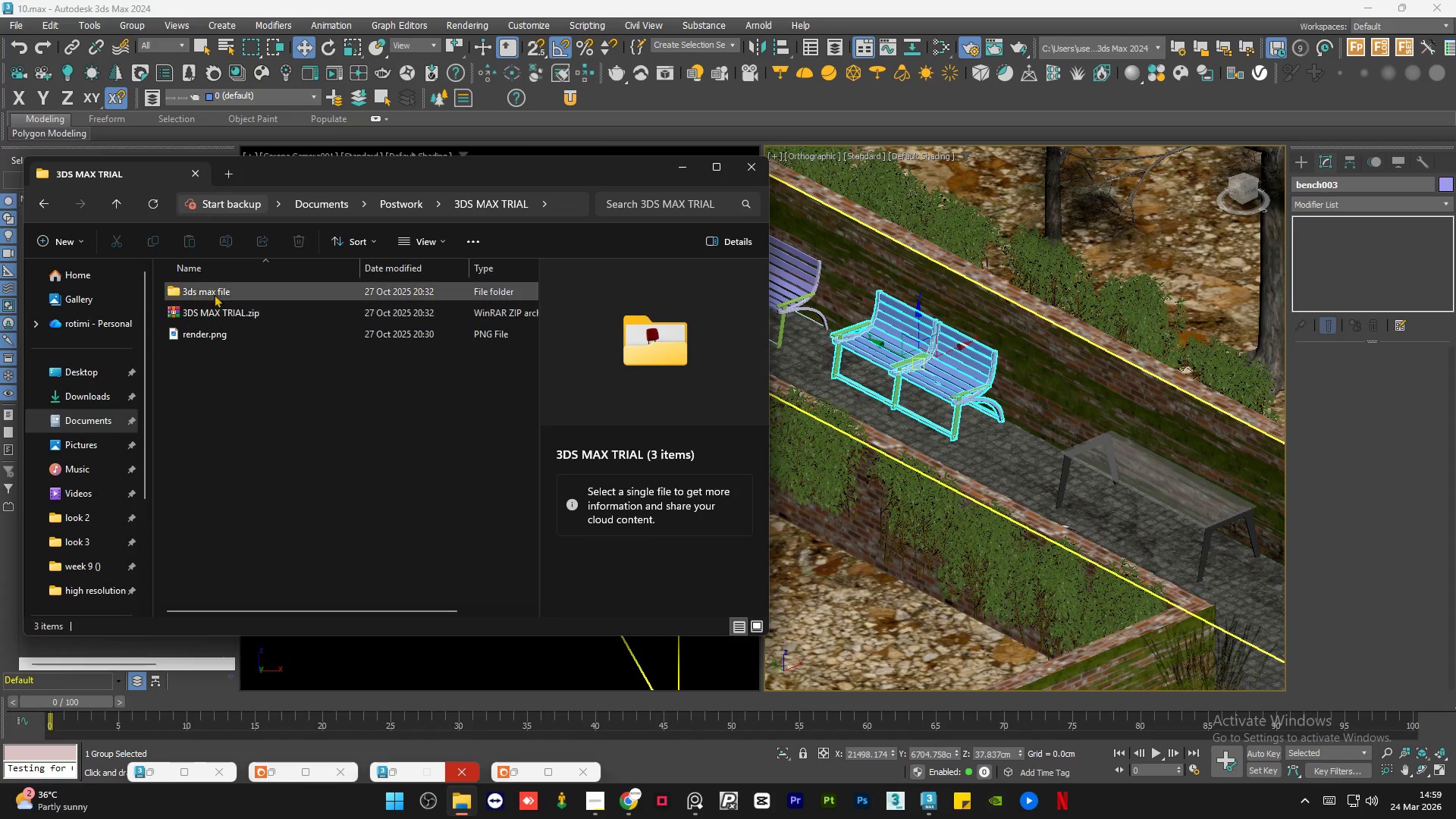 
double_click([218, 290])
 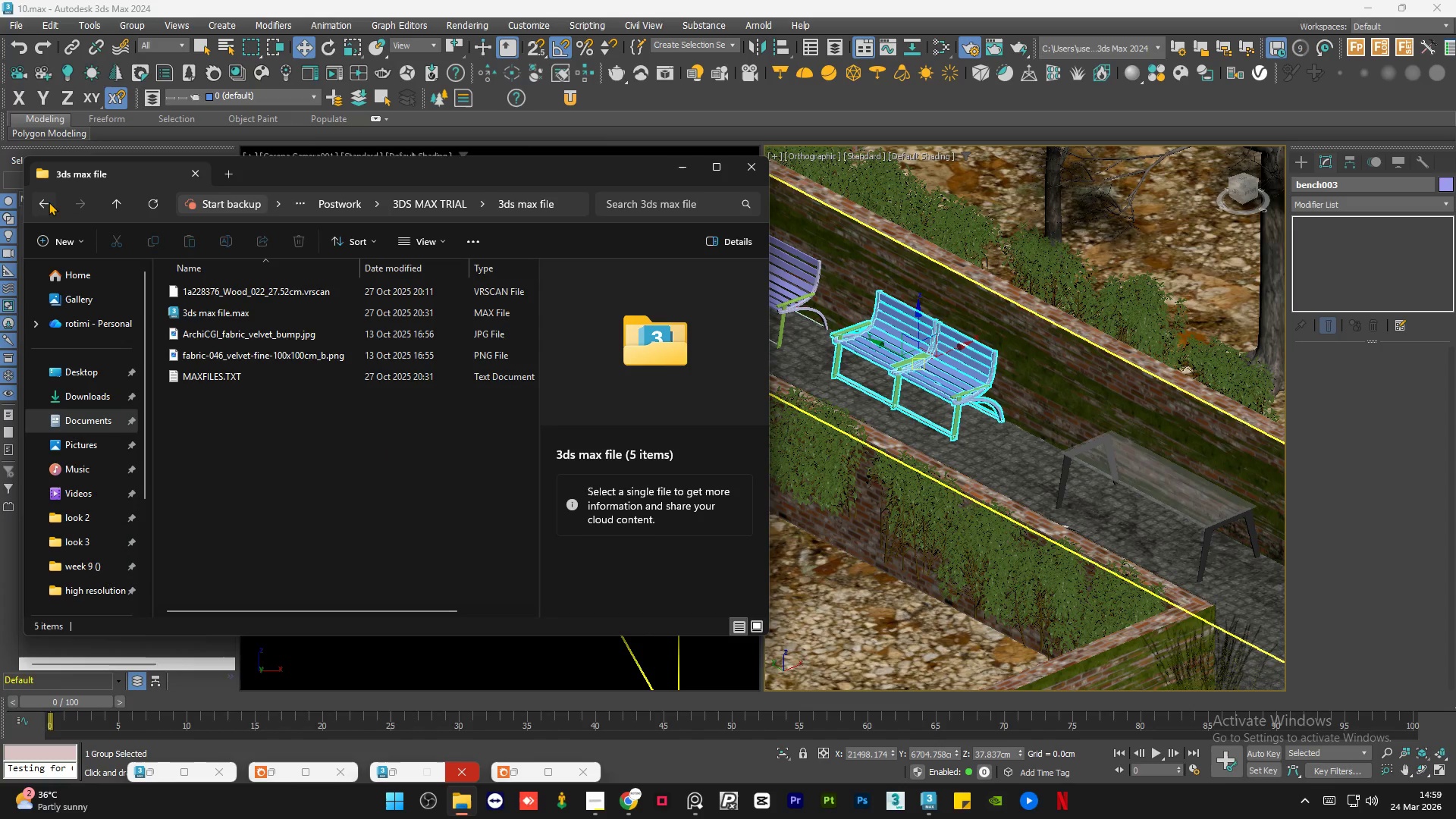 
left_click([46, 202])
 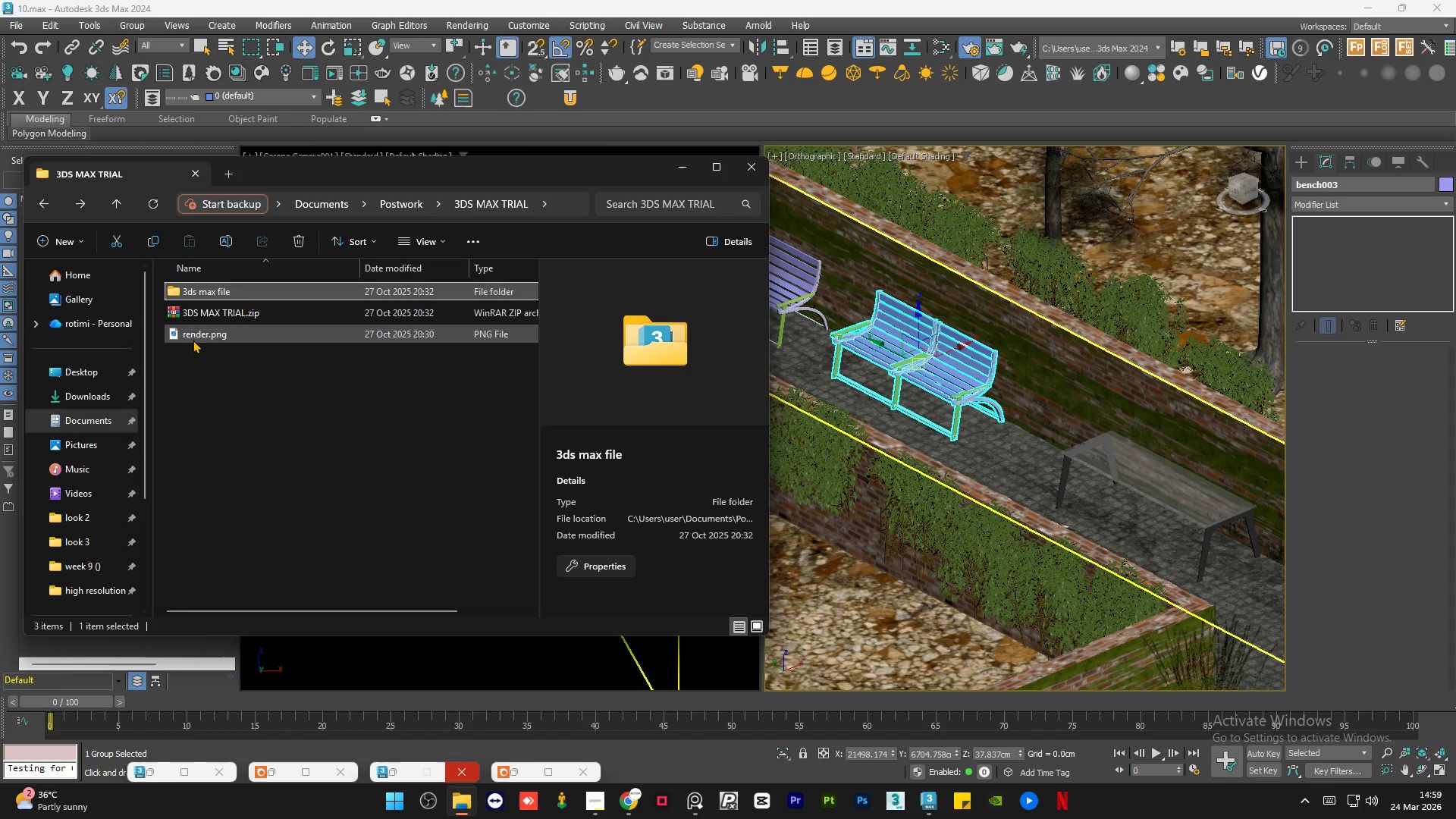 
left_click([209, 340])
 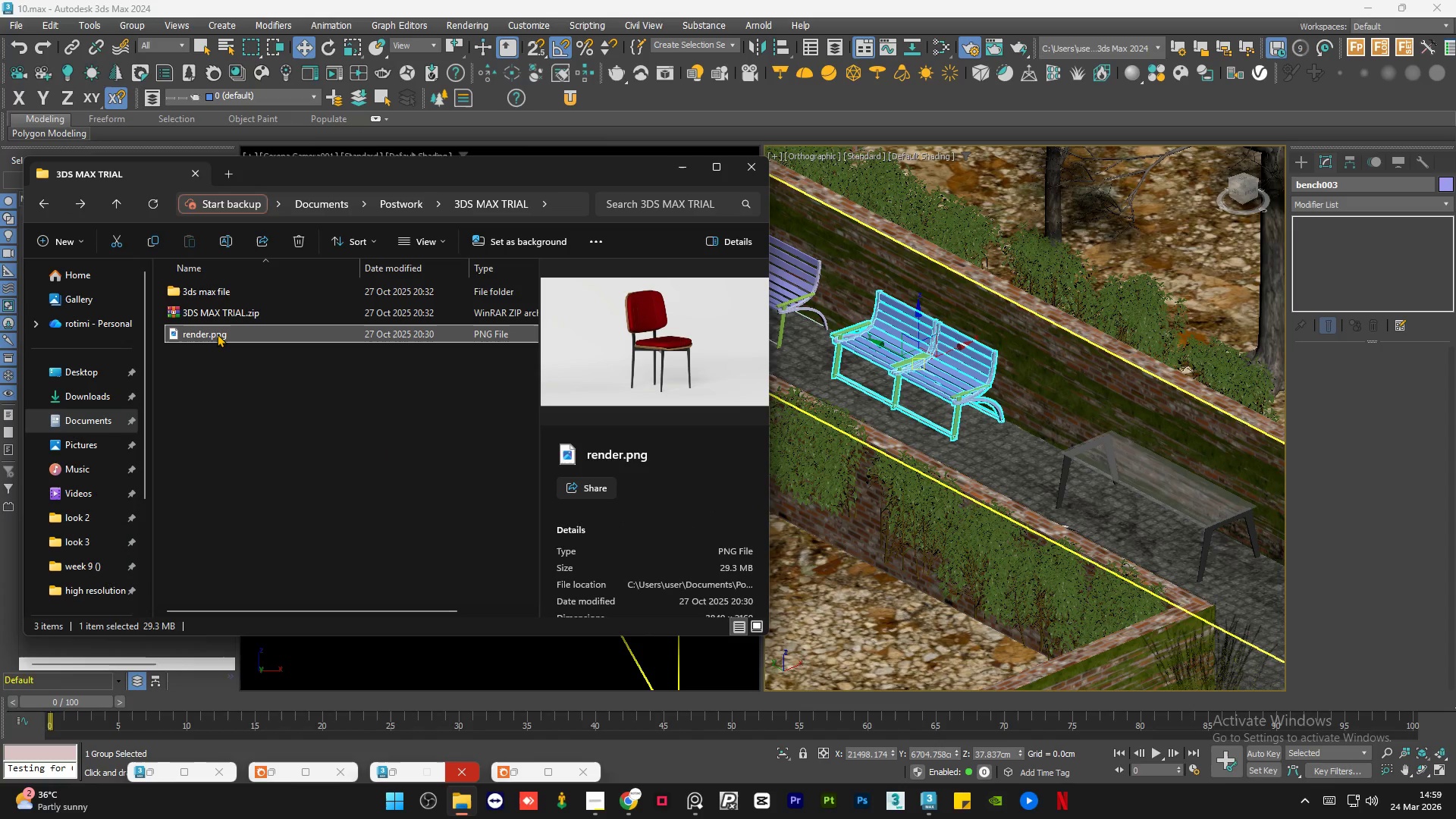 
double_click([217, 334])
 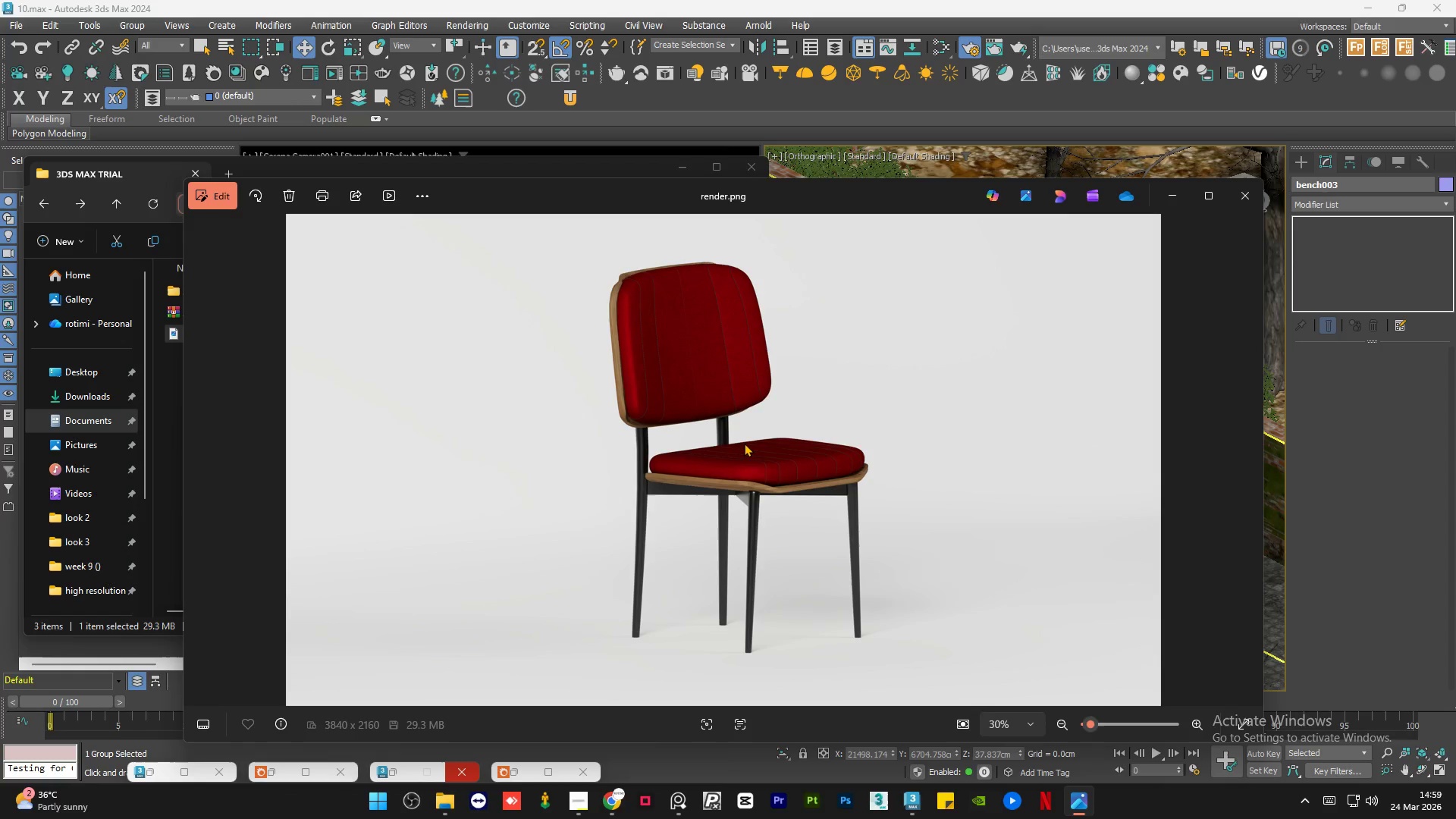 
scroll: coordinate [759, 394], scroll_direction: up, amount: 18.0
 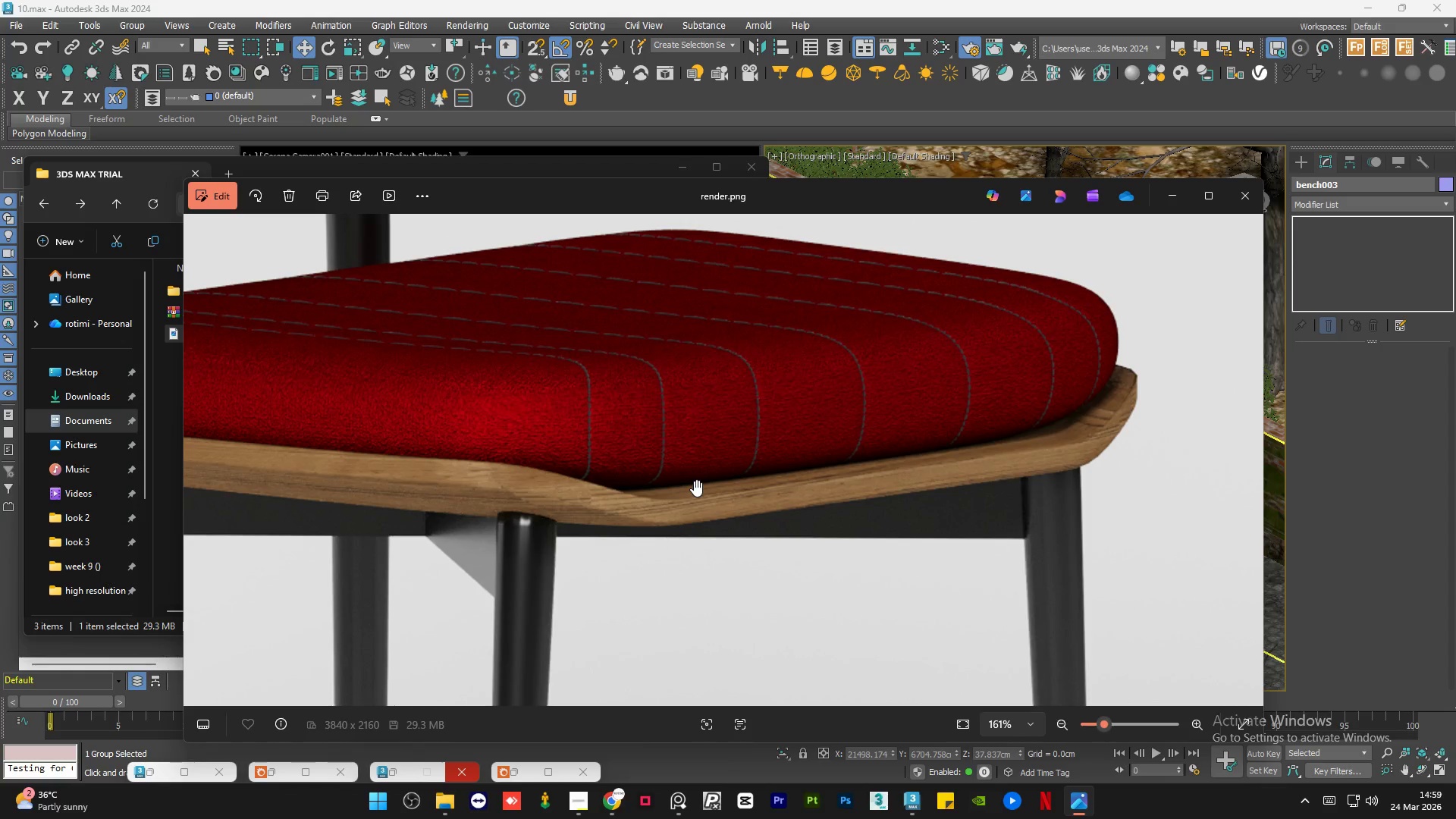 
scroll: coordinate [714, 532], scroll_direction: down, amount: 22.0
 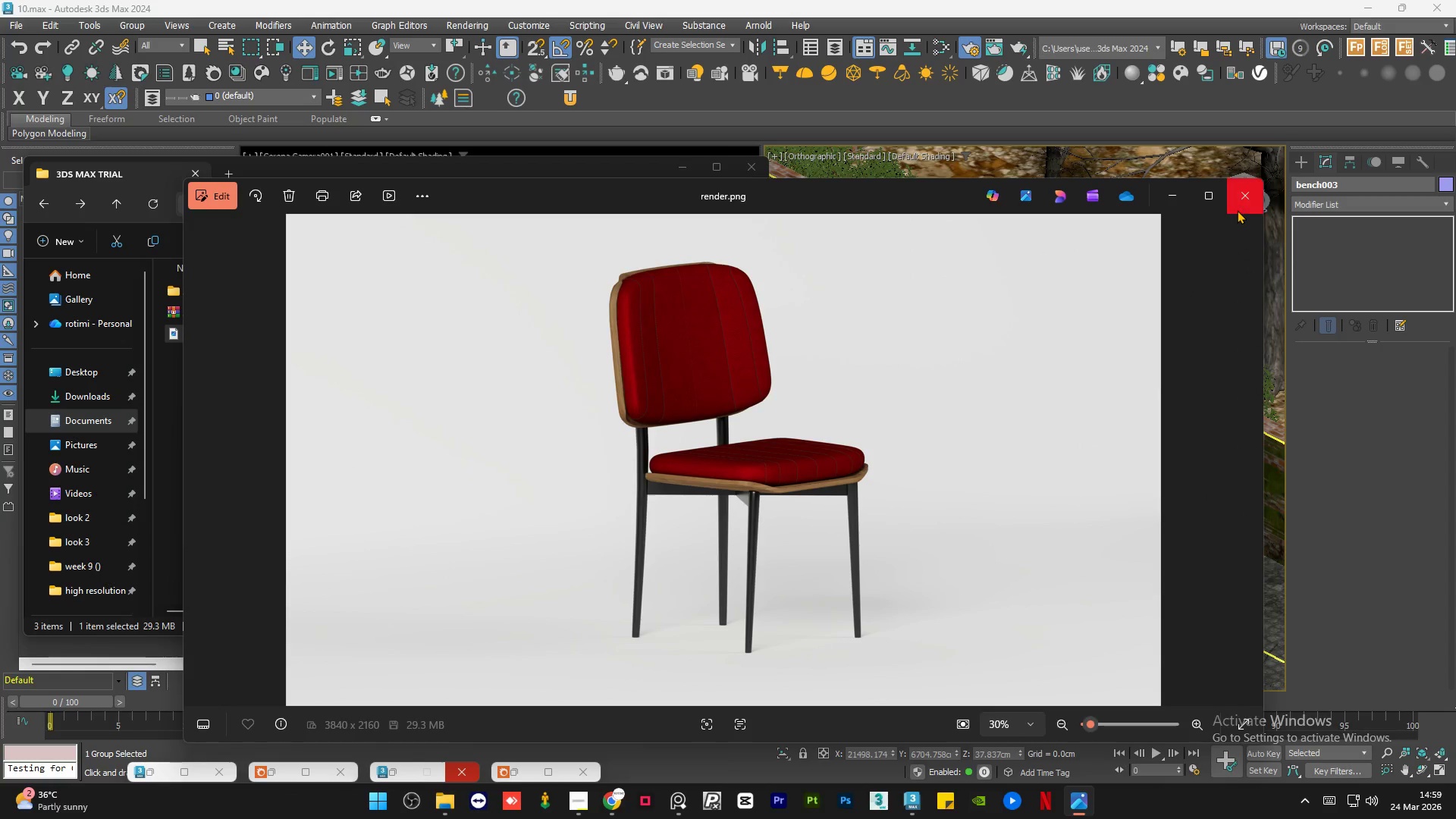 
left_click([1240, 205])
 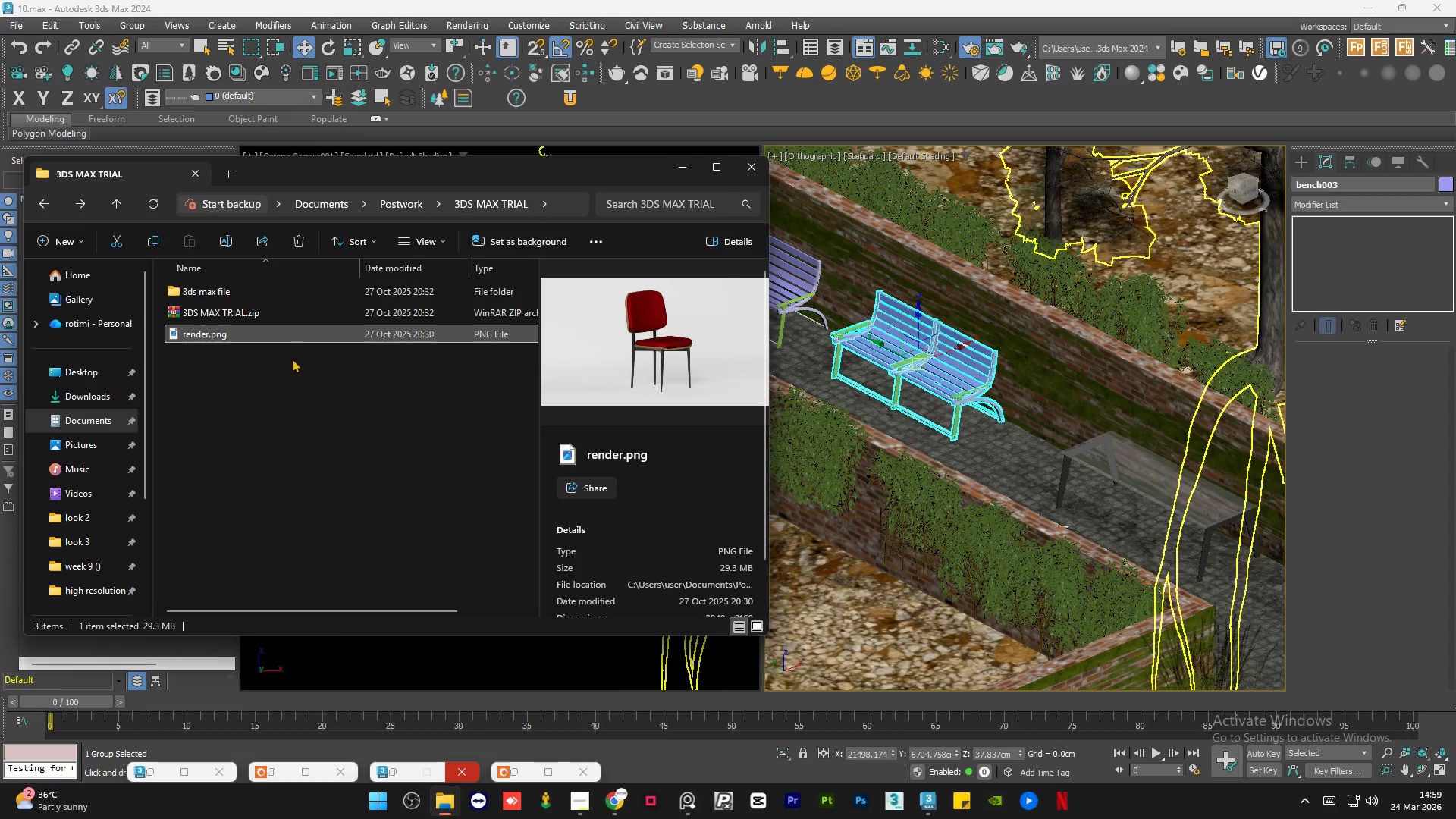 
left_click([257, 410])
 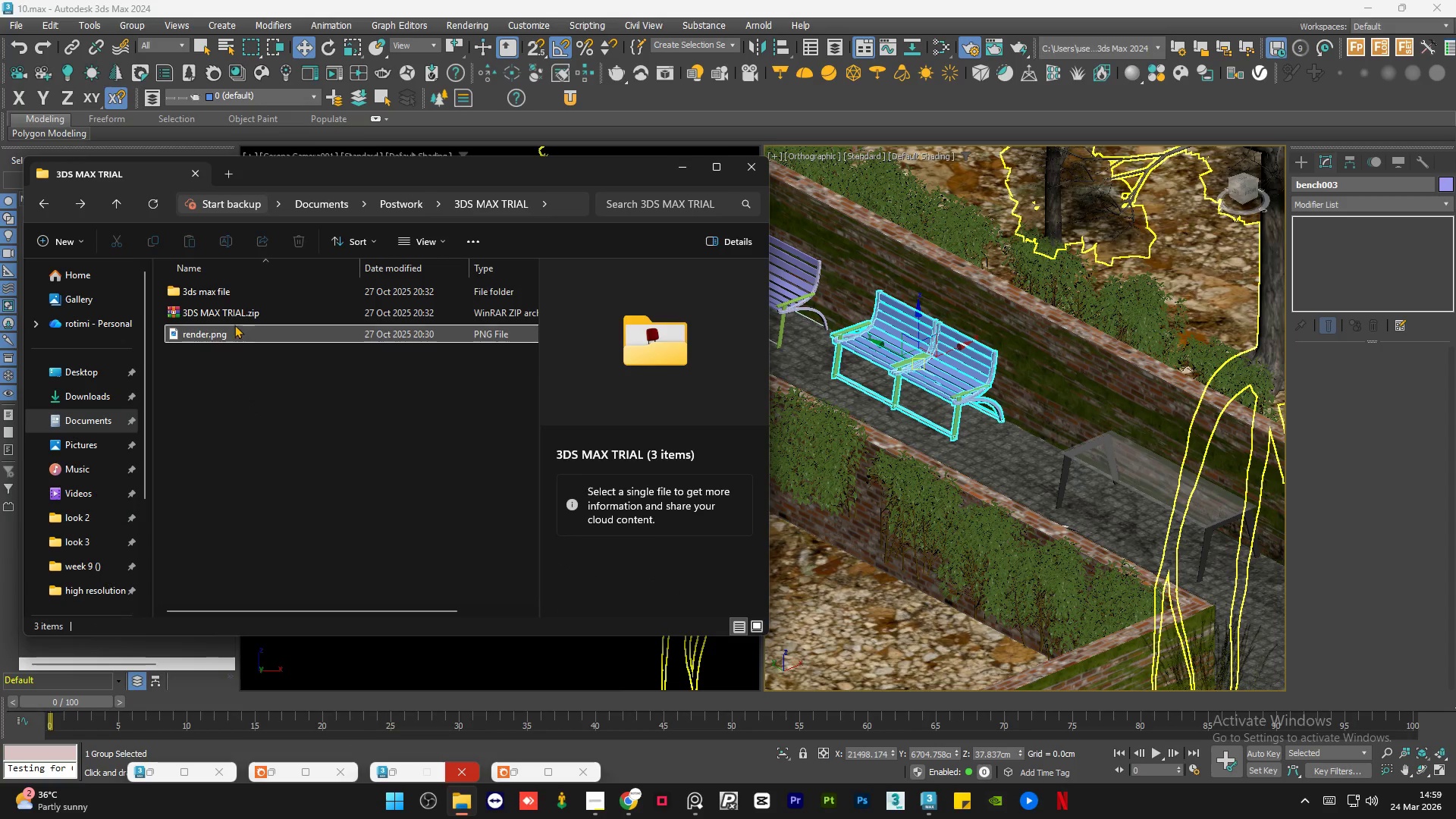 
left_click([237, 296])
 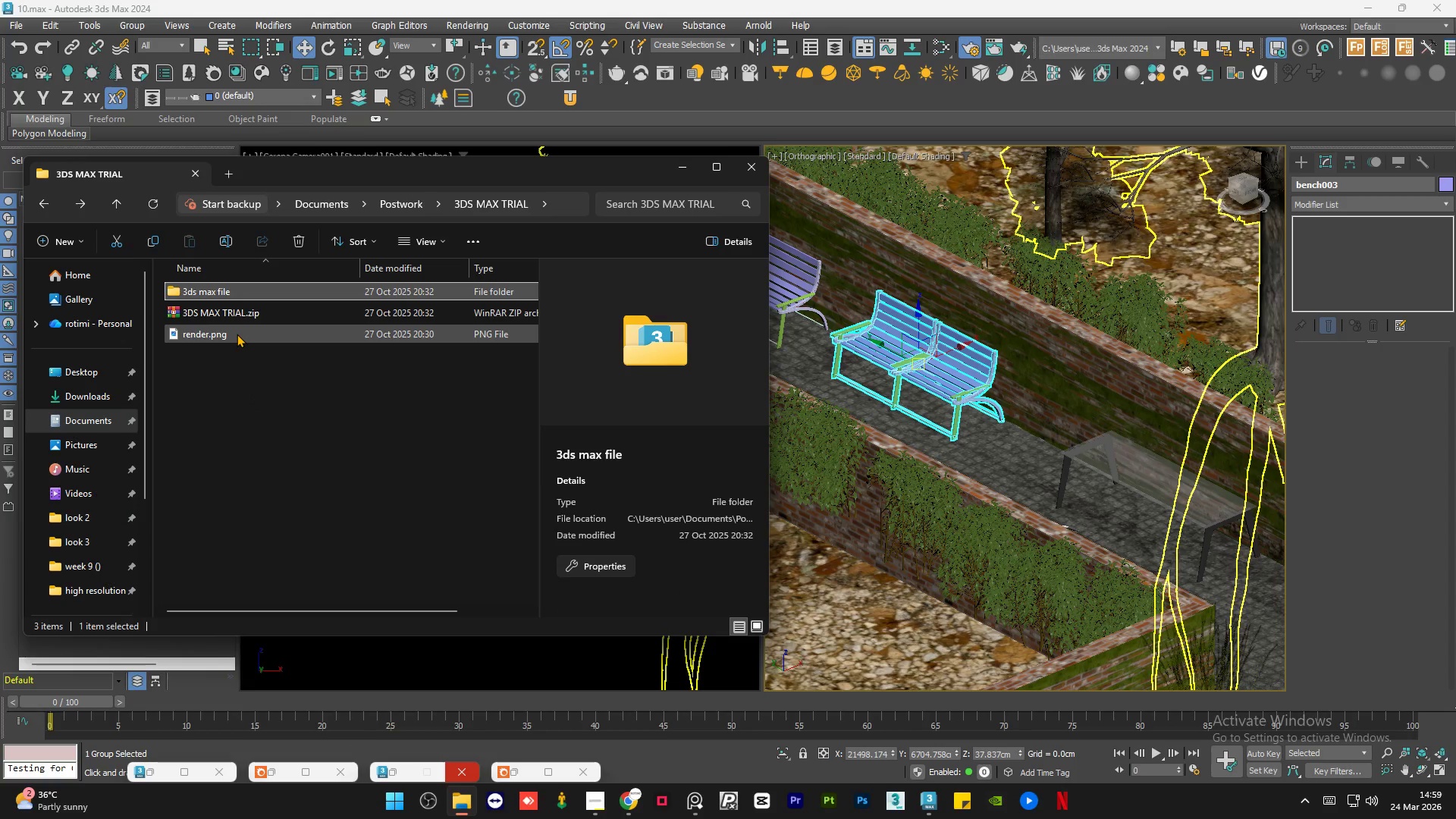 
left_click([237, 334])
 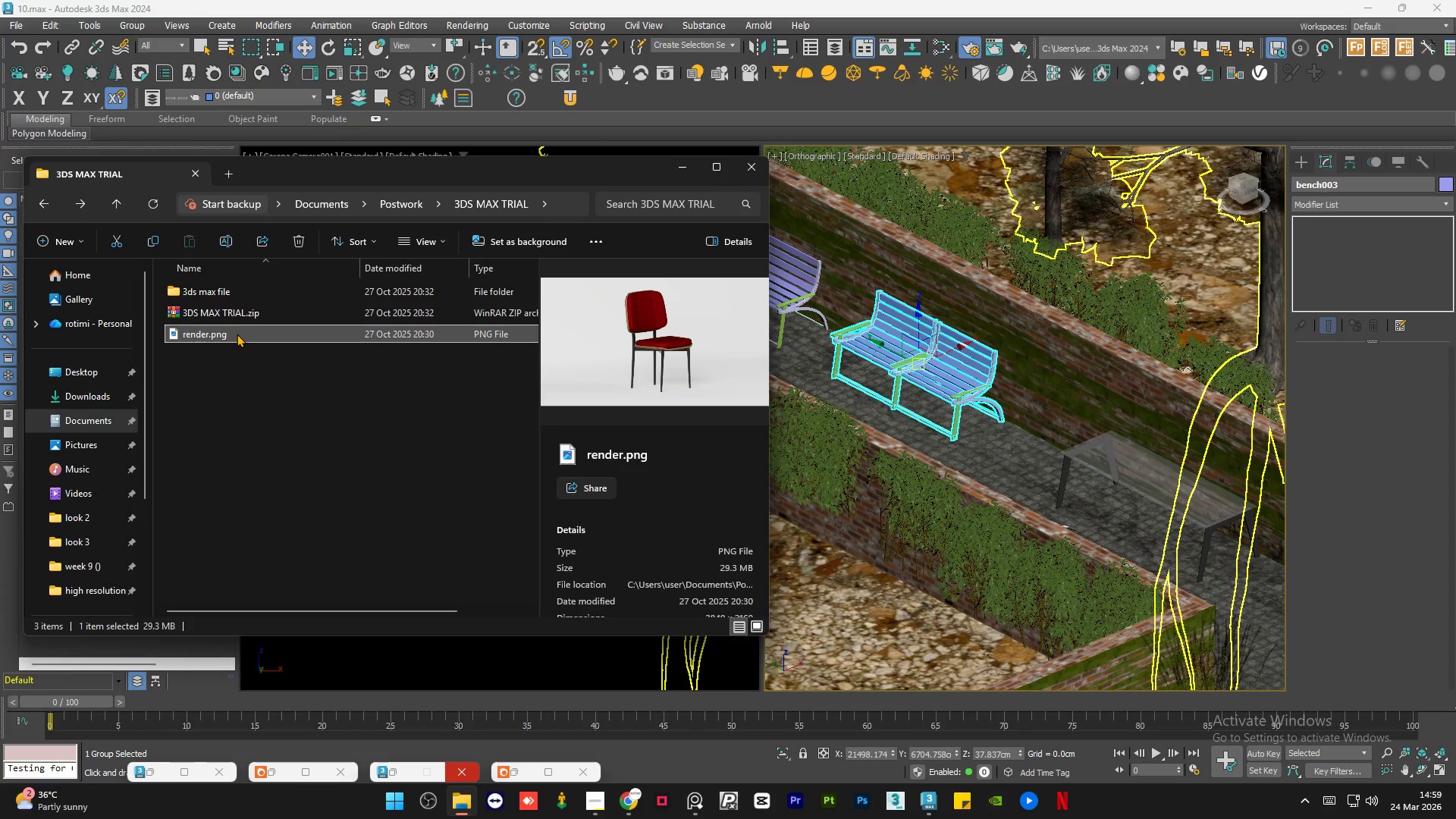 
wait(6.09)
 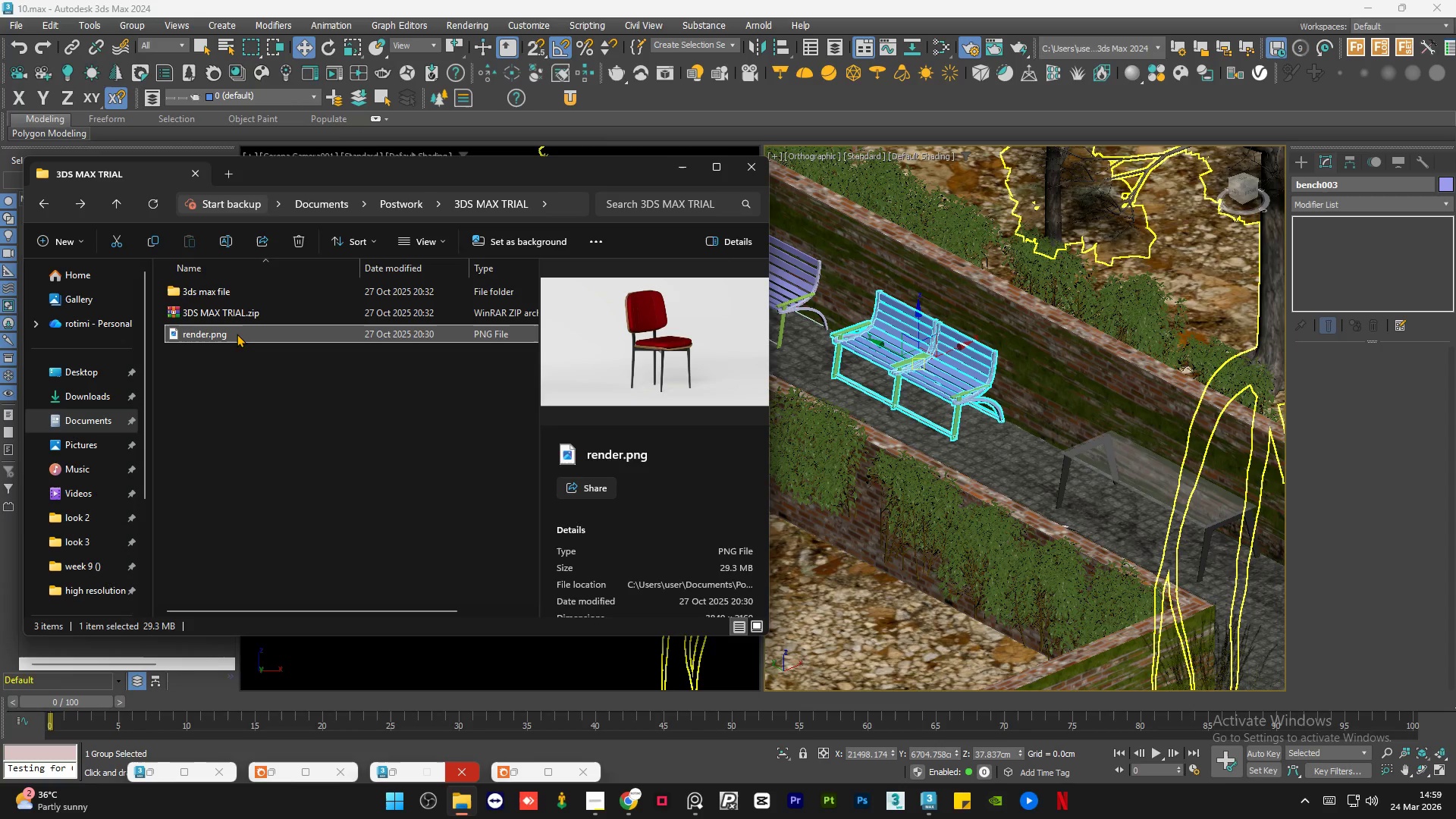 
left_click([228, 387])
 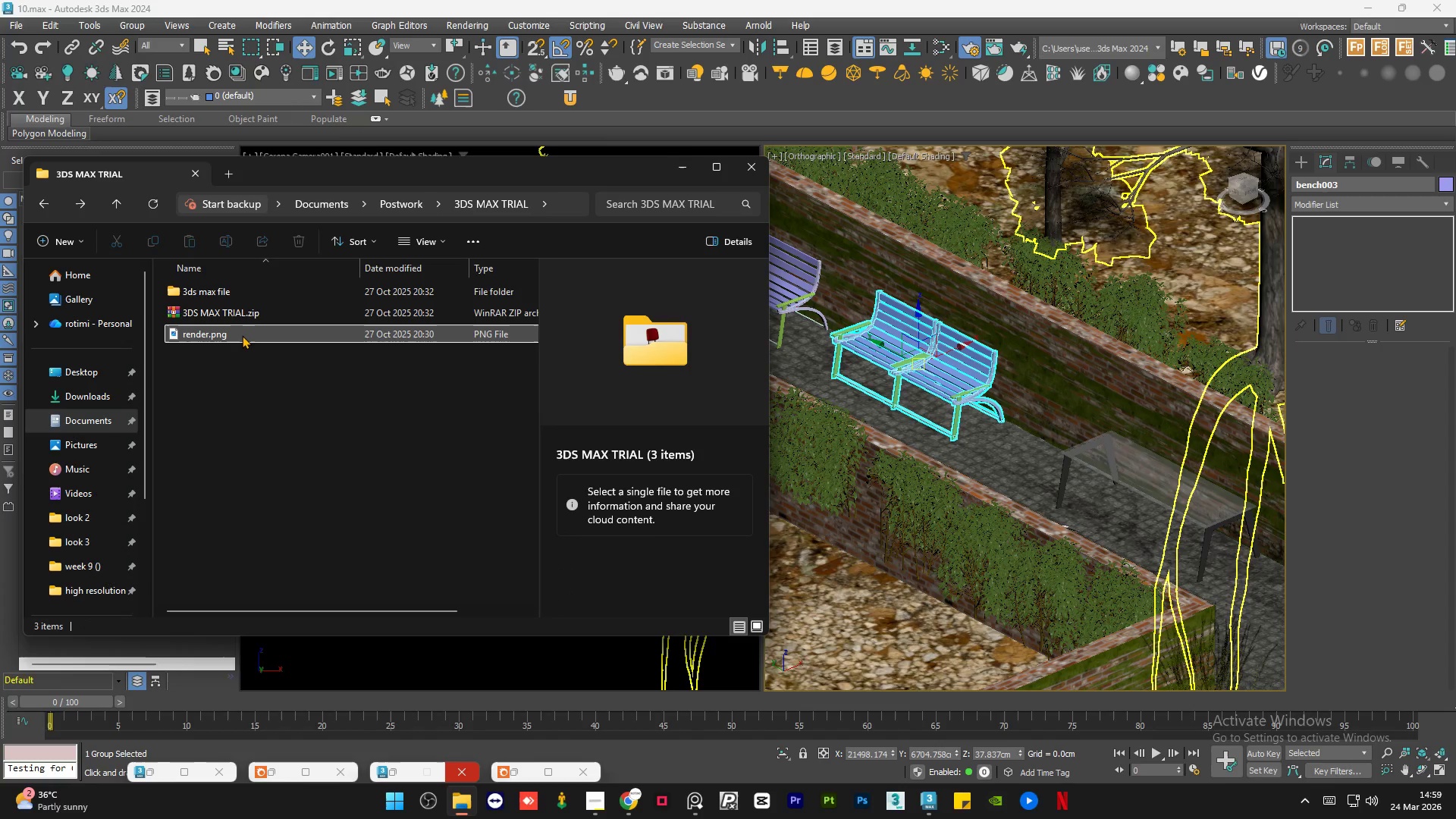 
left_click([242, 335])
 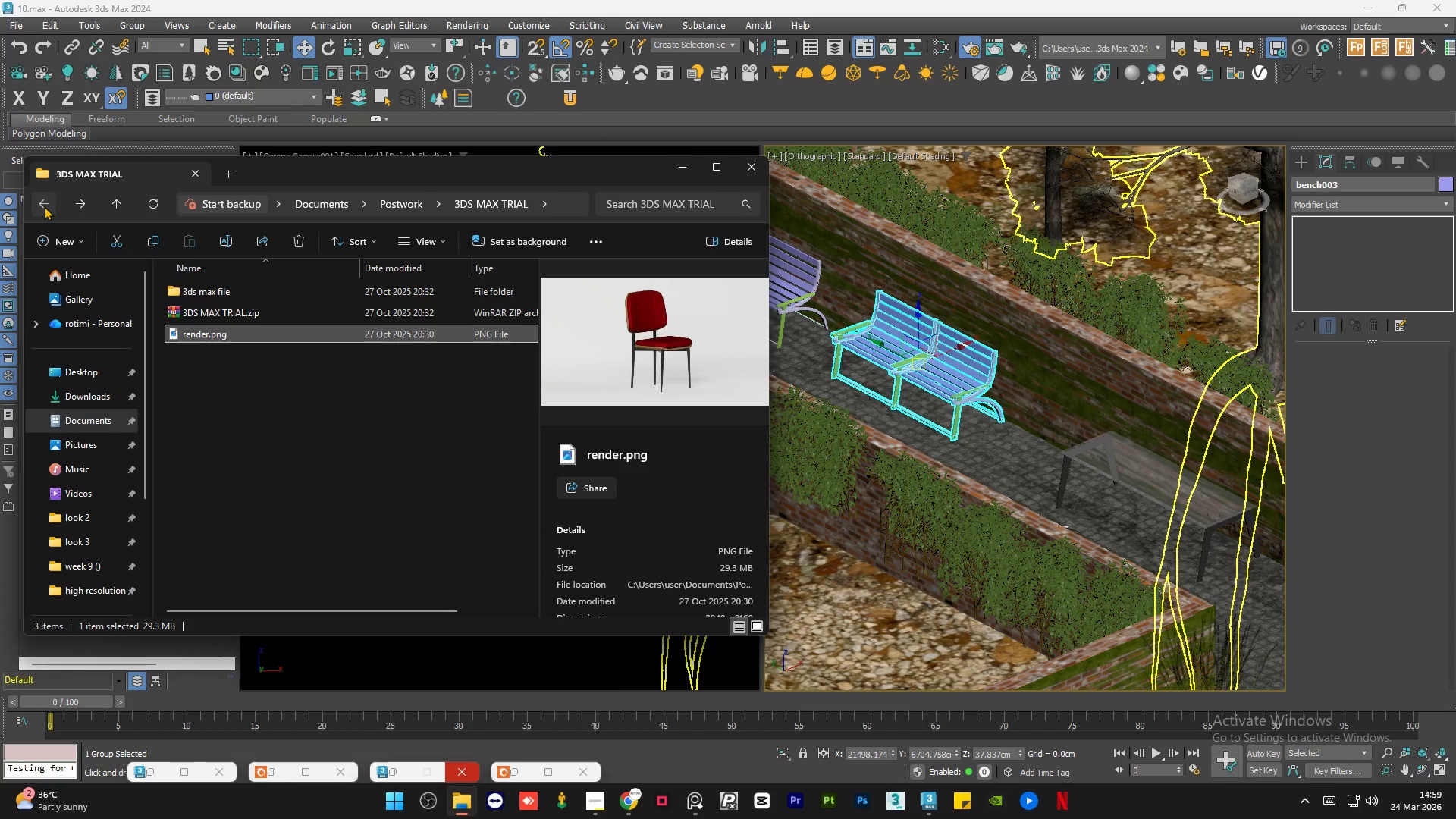 
double_click([44, 206])
 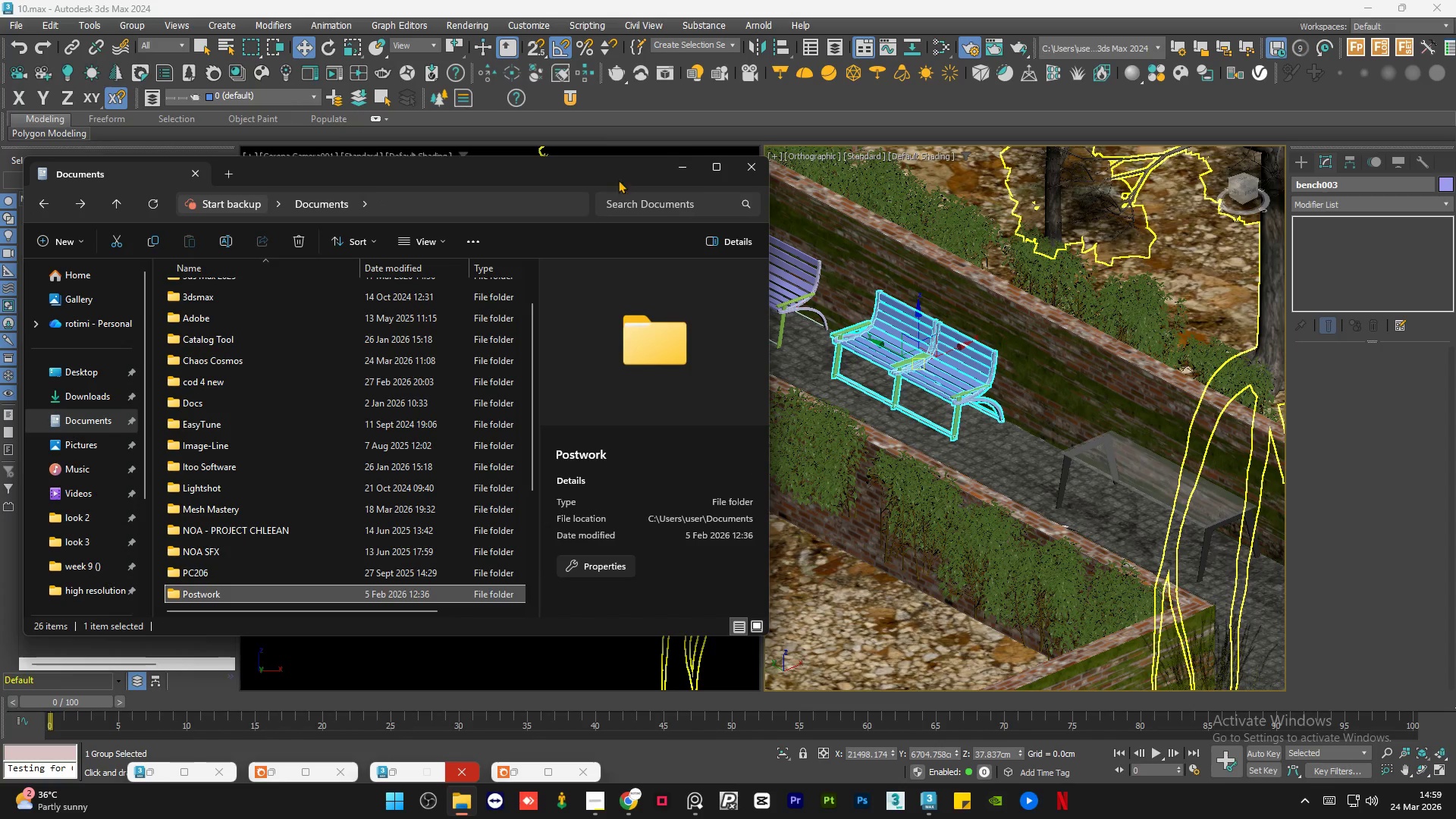 
left_click([664, 173])
 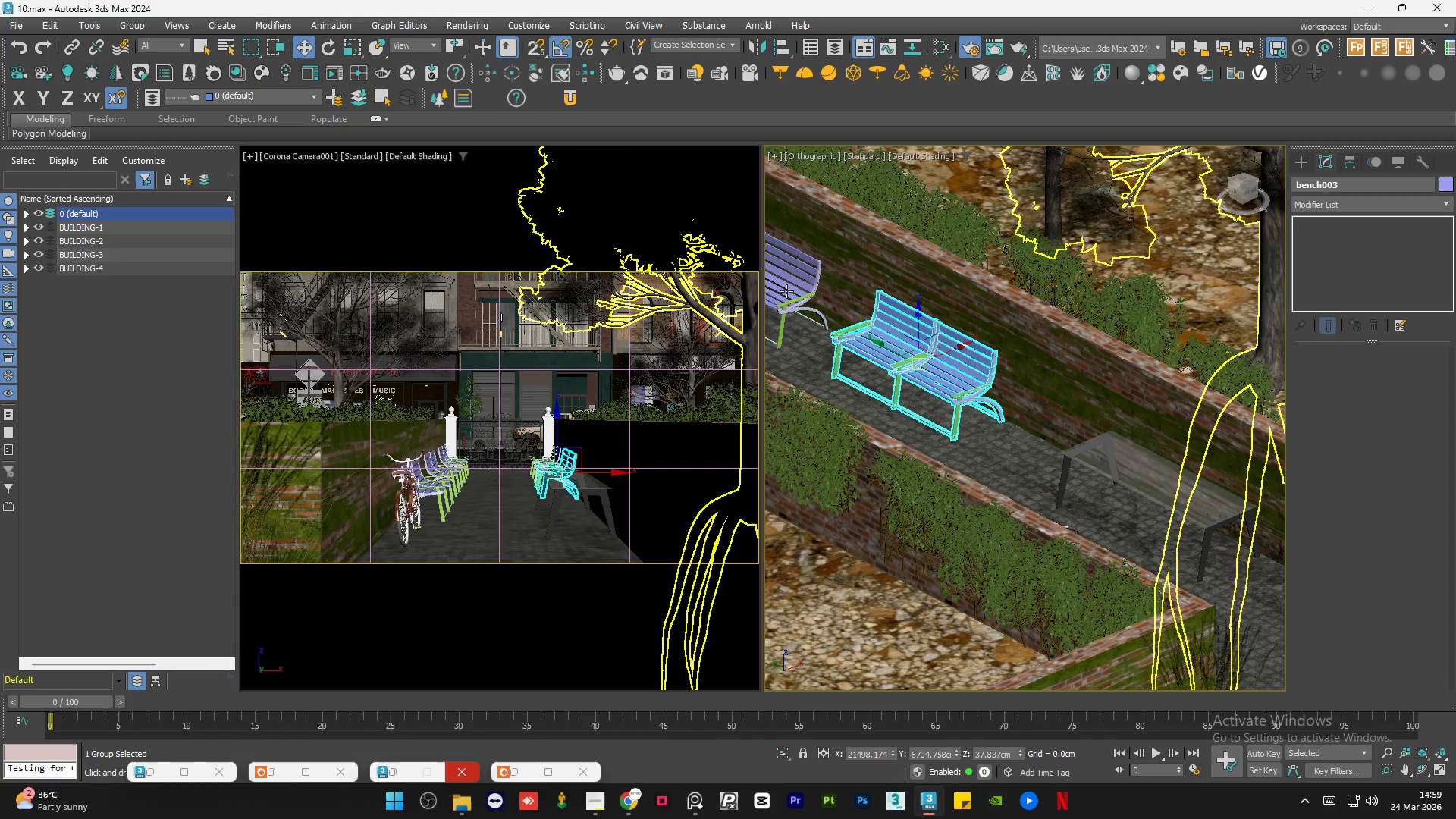 
hold_key(key=AltLeft, duration=0.78)
 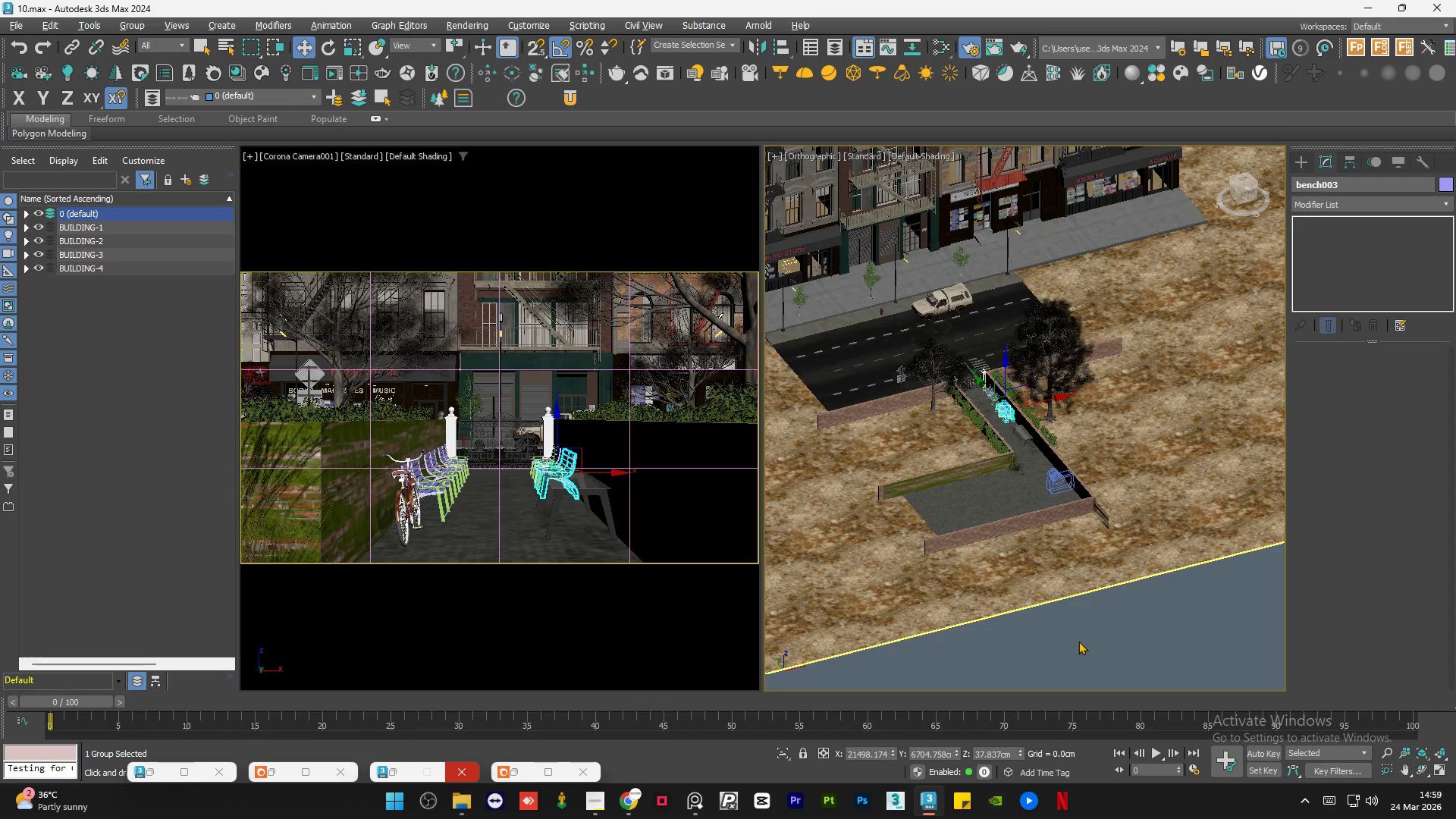 
scroll: coordinate [1072, 438], scroll_direction: down, amount: 6.0
 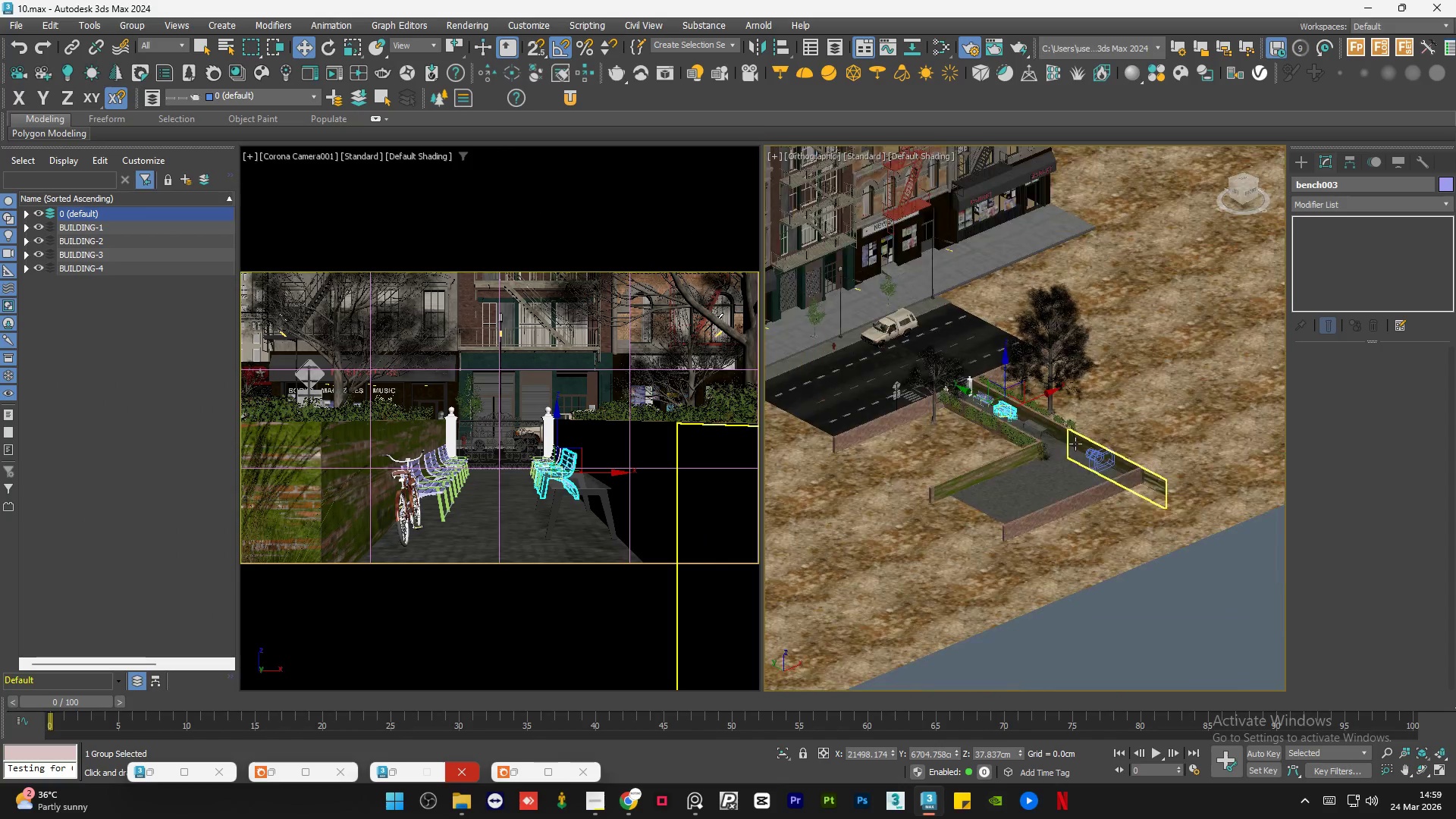 
left_click([1078, 639])
 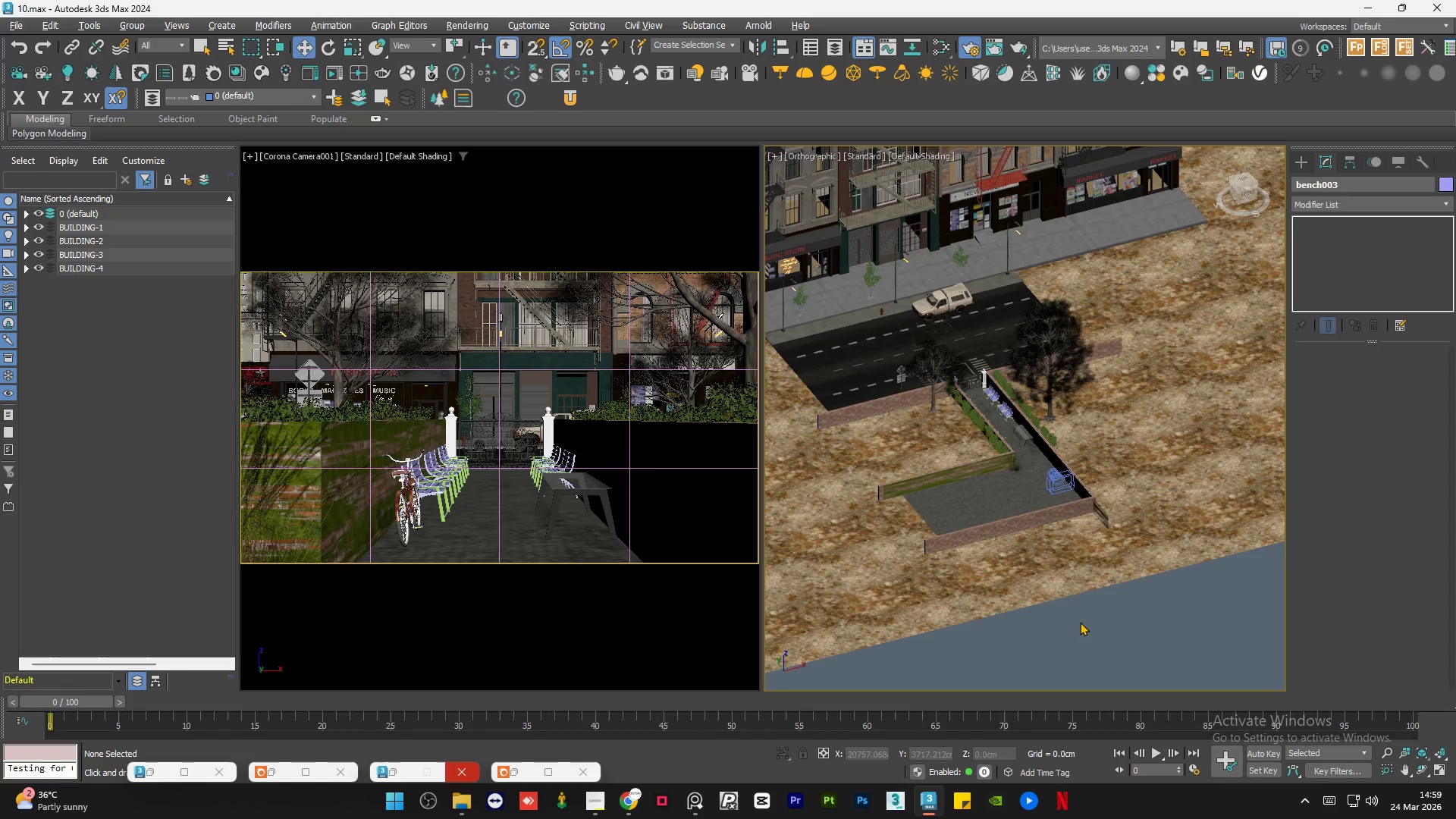 
hold_key(key=AltLeft, duration=0.94)
 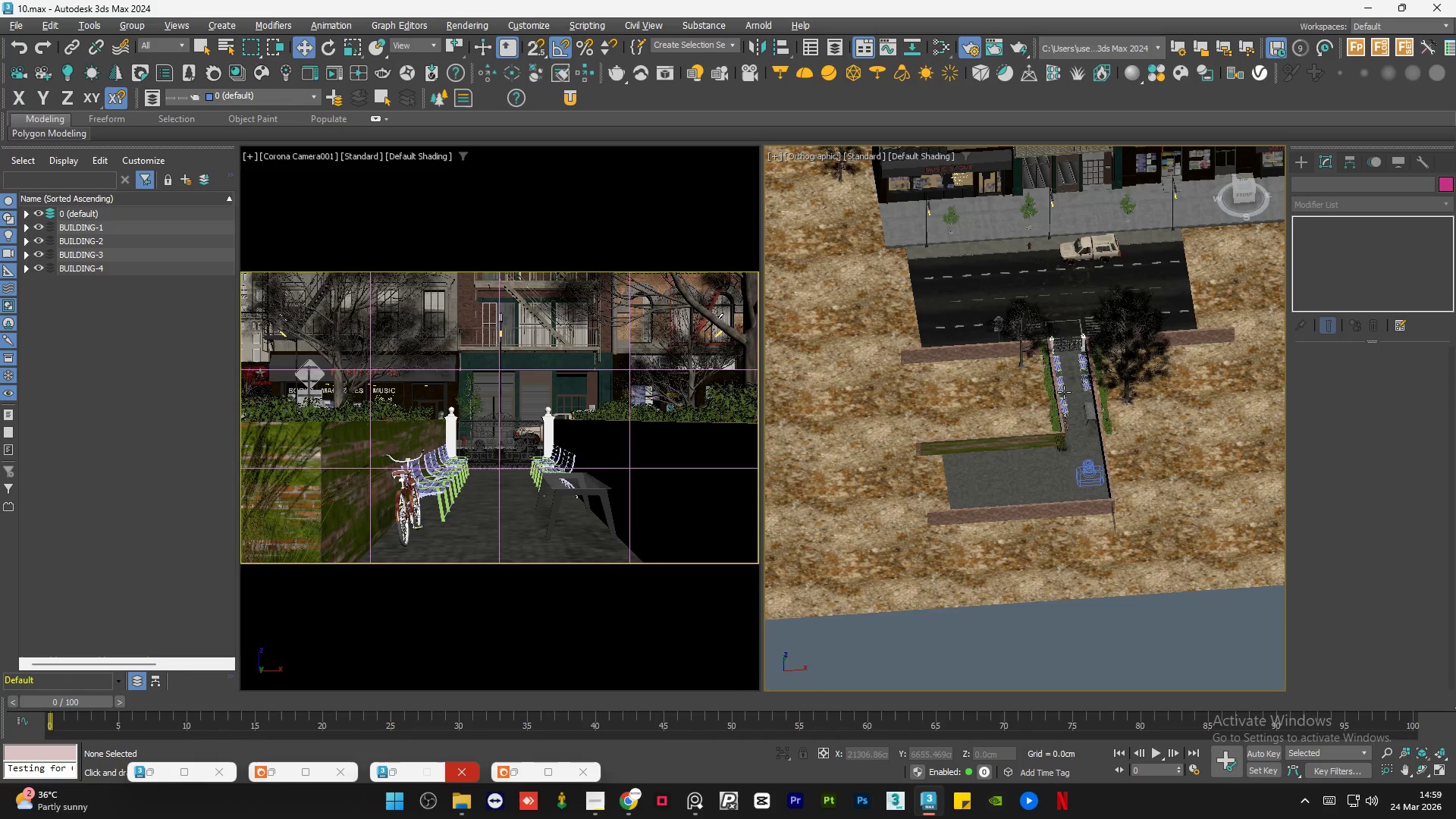 
scroll: coordinate [1080, 384], scroll_direction: up, amount: 5.0
 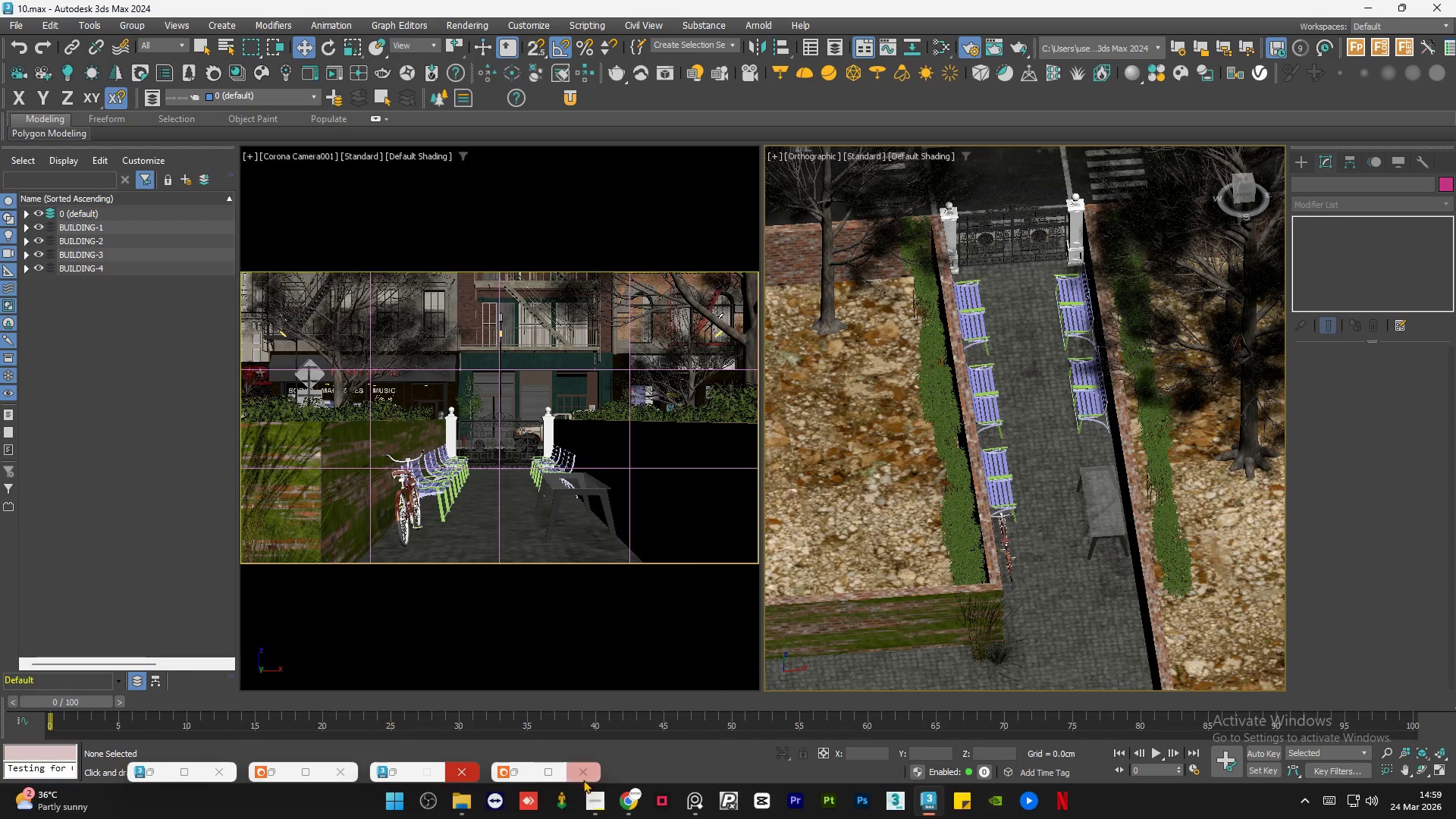 
left_click([592, 813])